 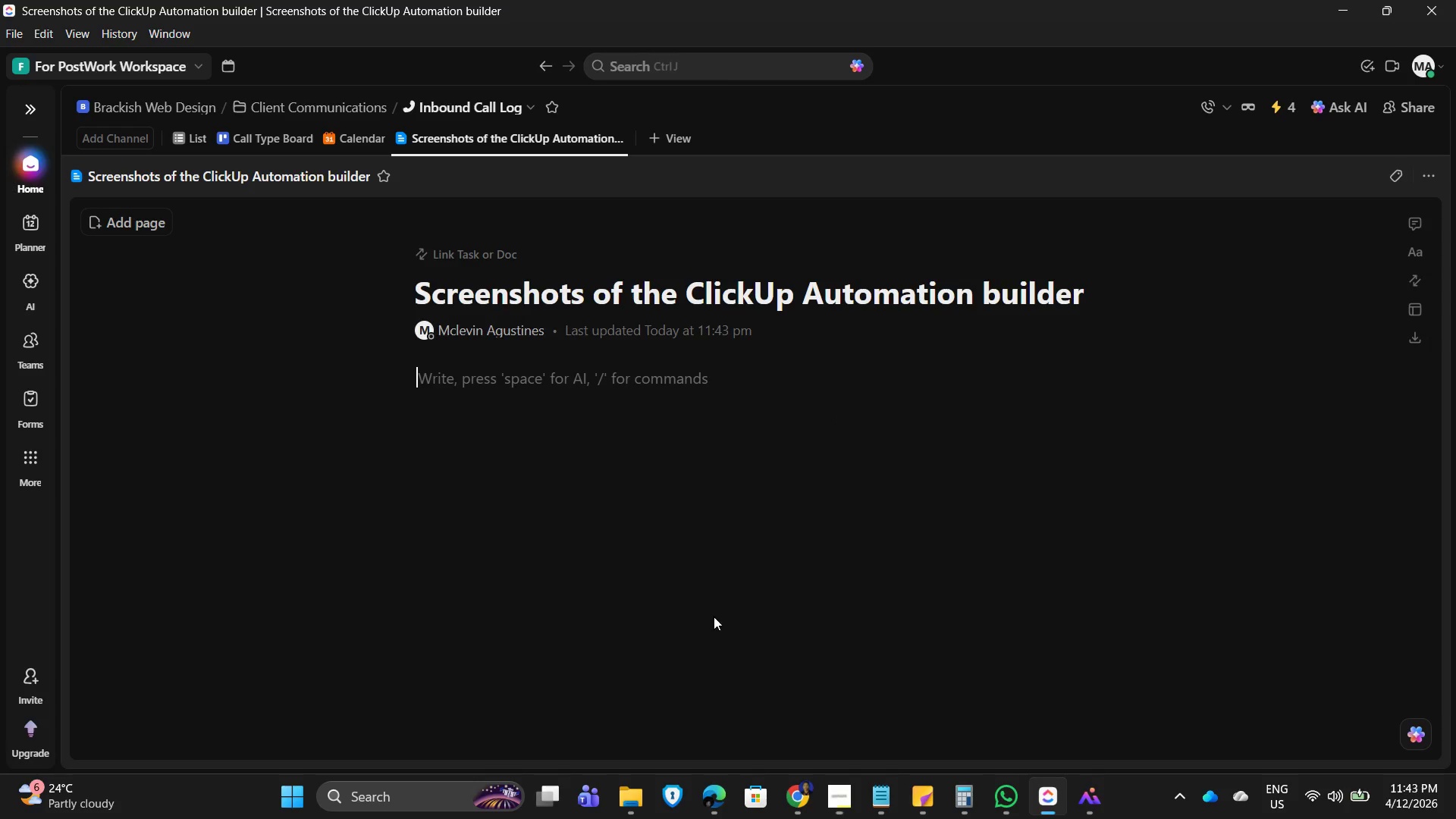 
key(Control+V)
 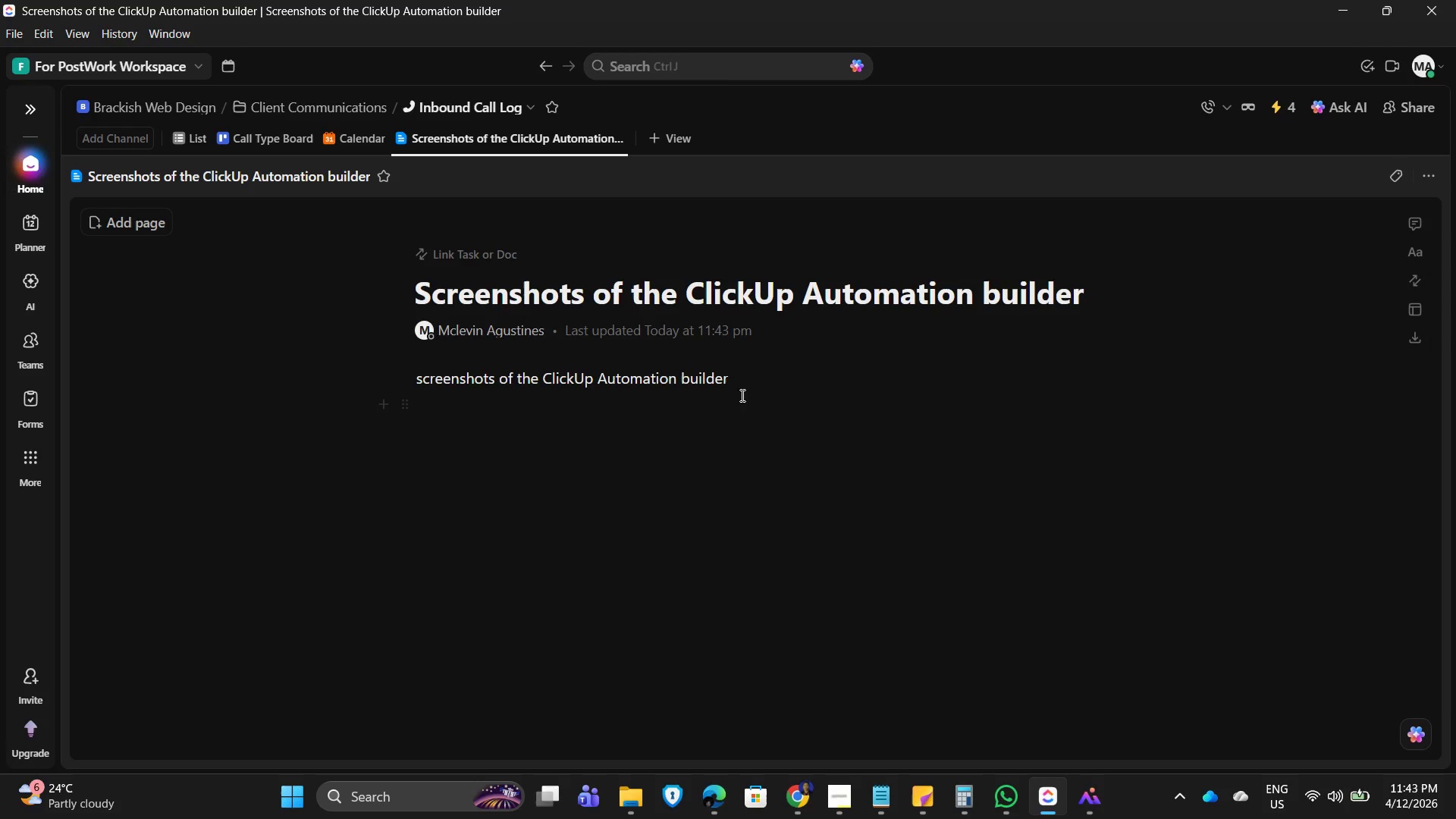 
left_click_drag(start_coordinate=[748, 391], to_coordinate=[384, 374])
 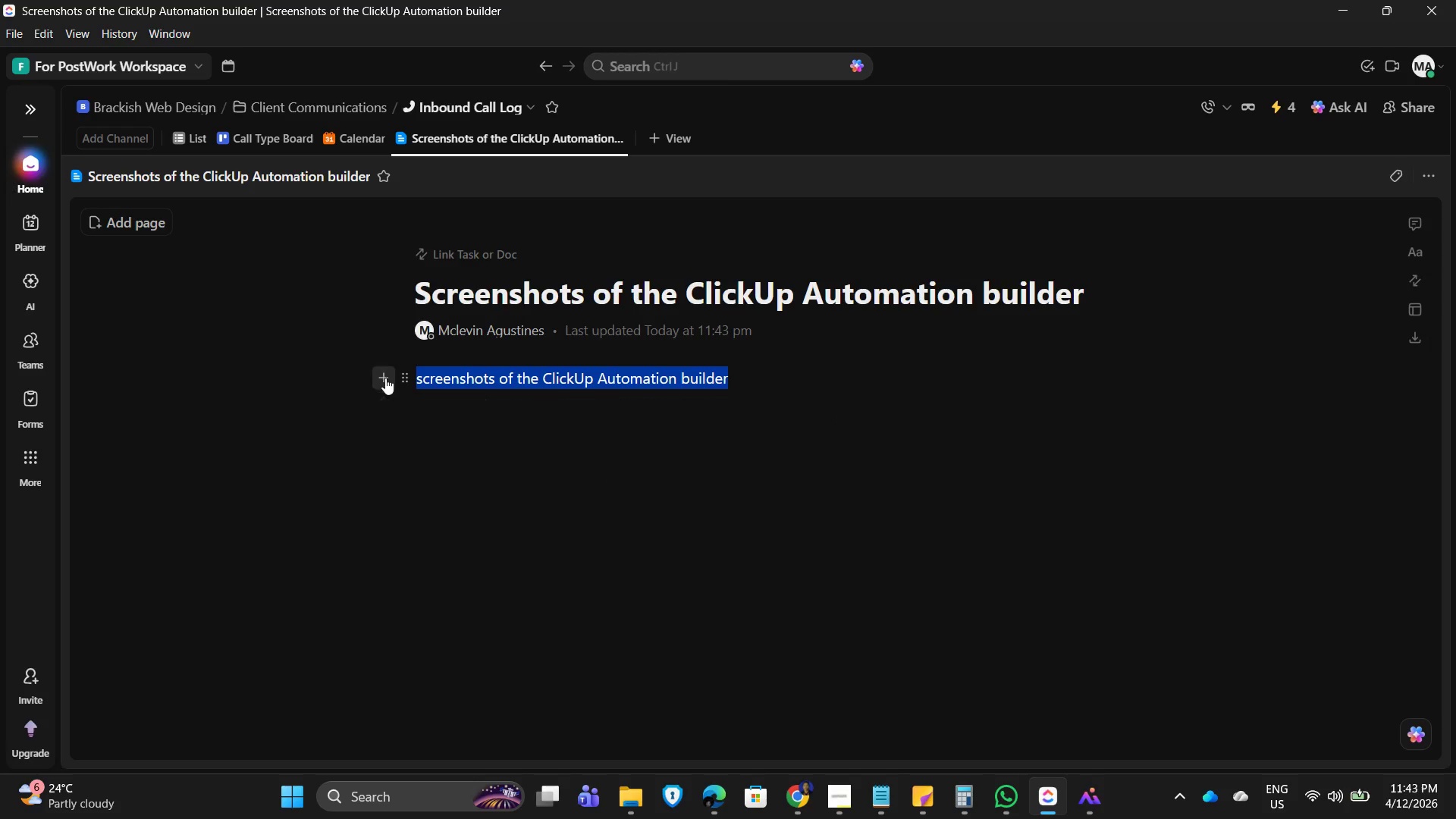 
mouse_move([413, 408])
 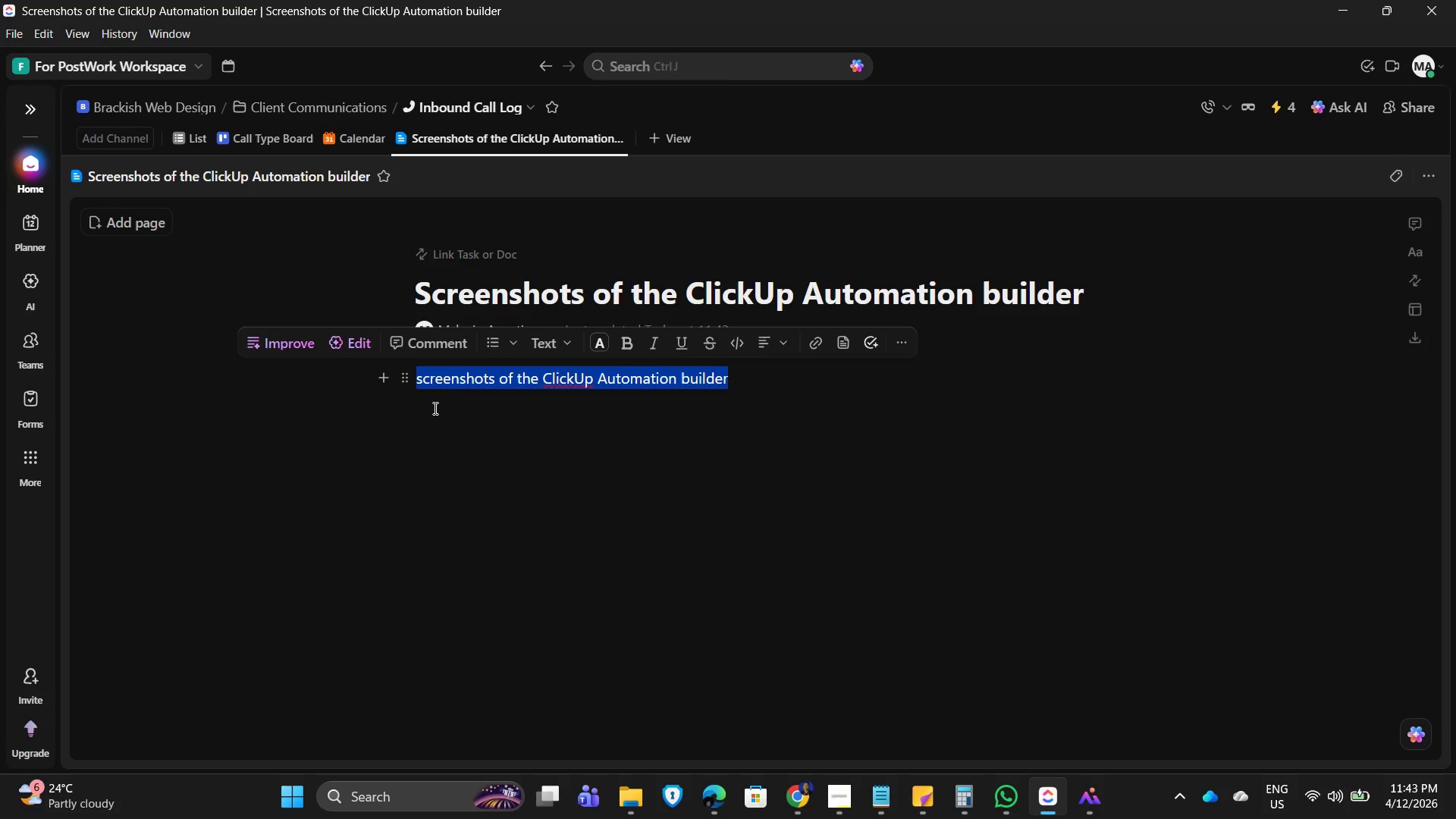 
key(Delete)
 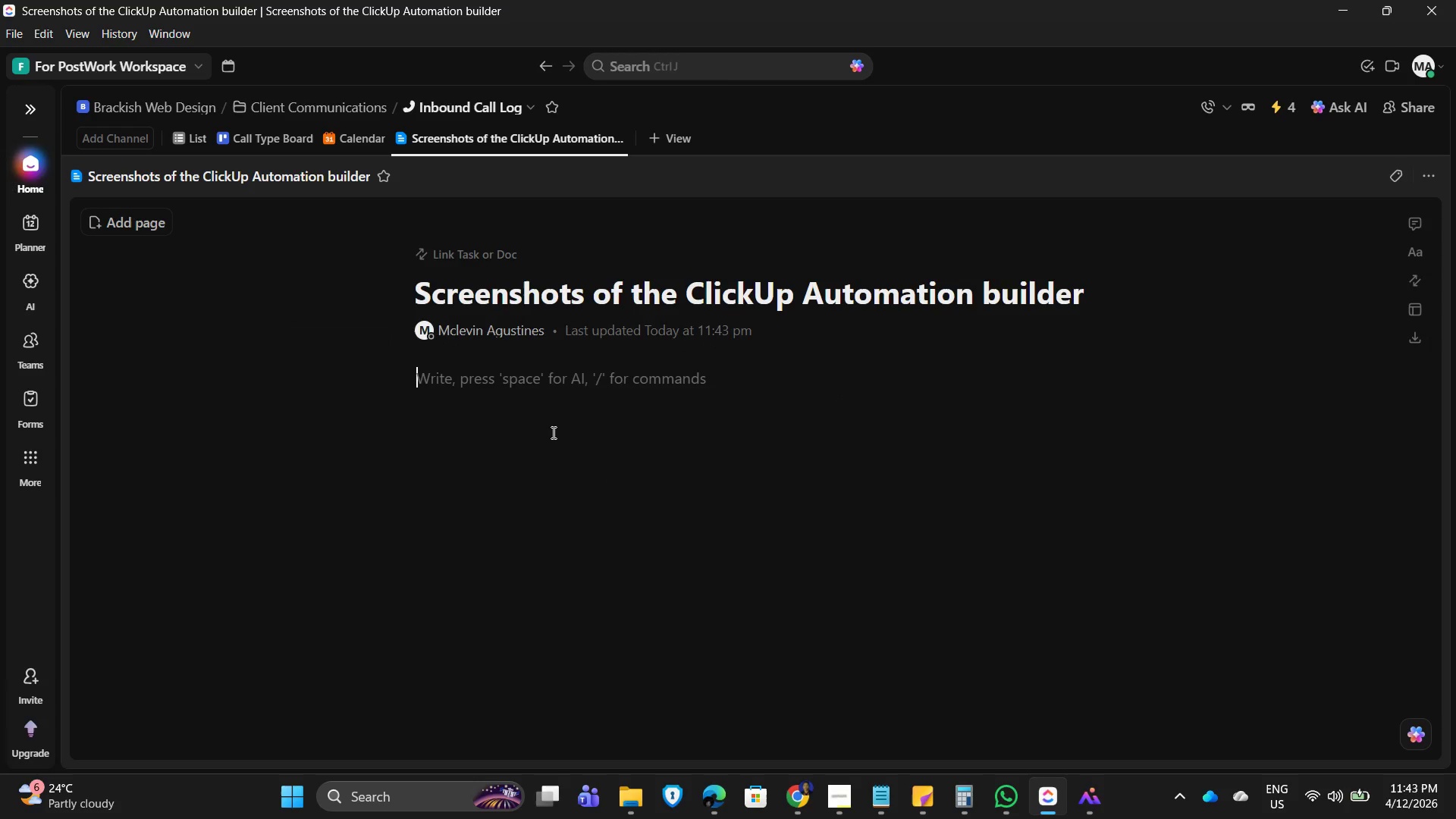 
left_click([552, 434])
 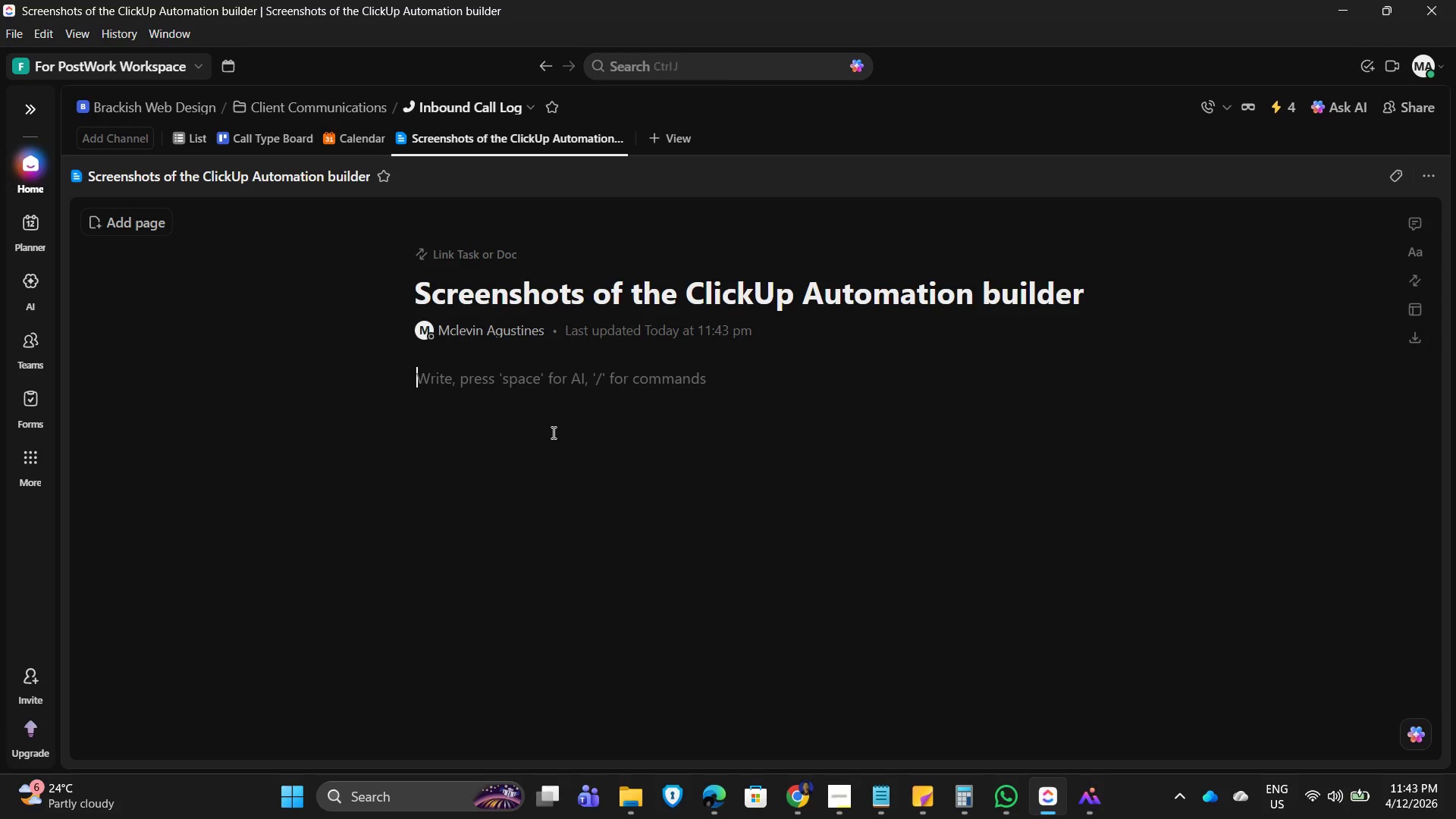 
key(Control+Z)
 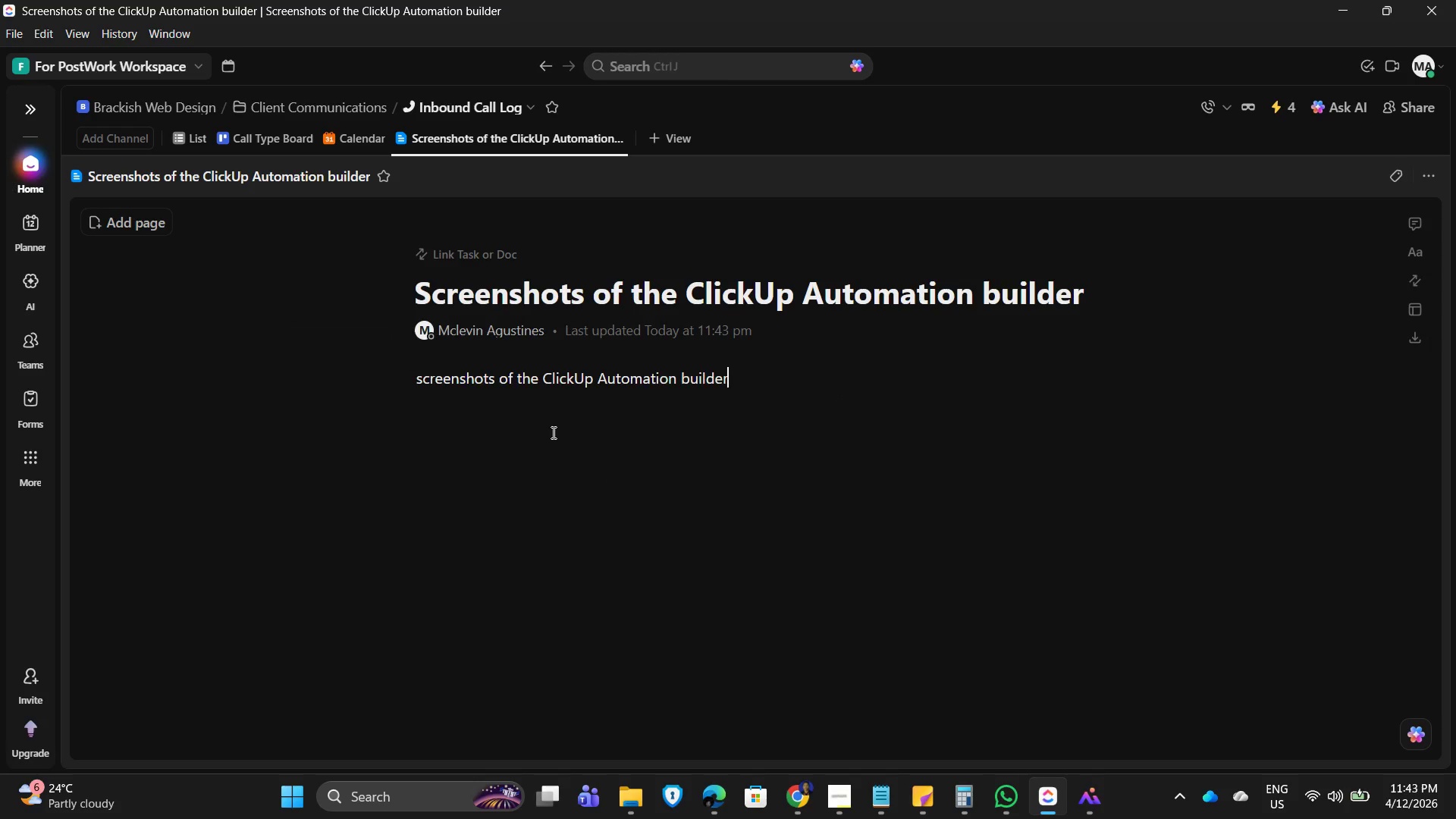 
key(Control+Z)
 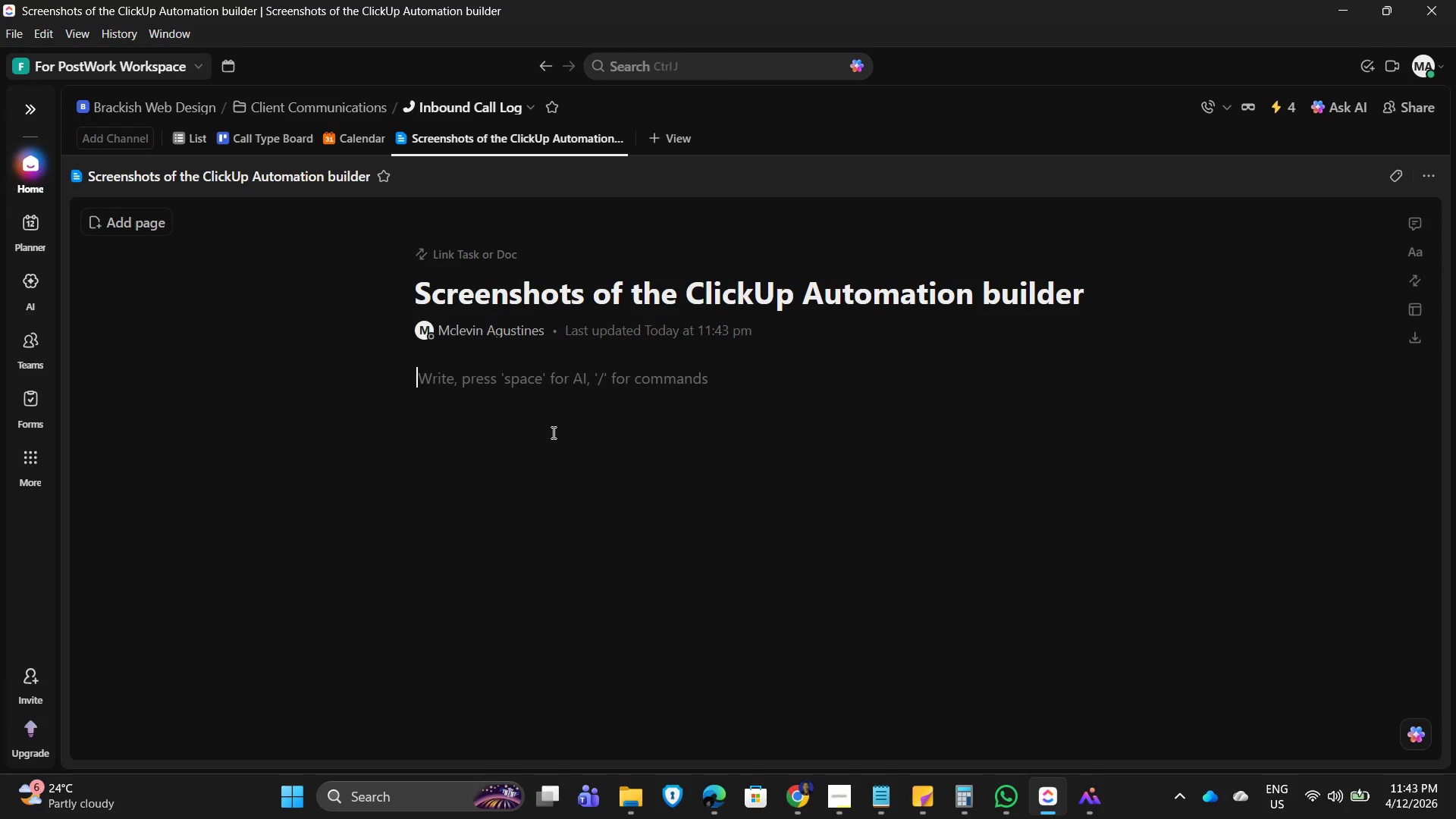 
key(Control+Z)
 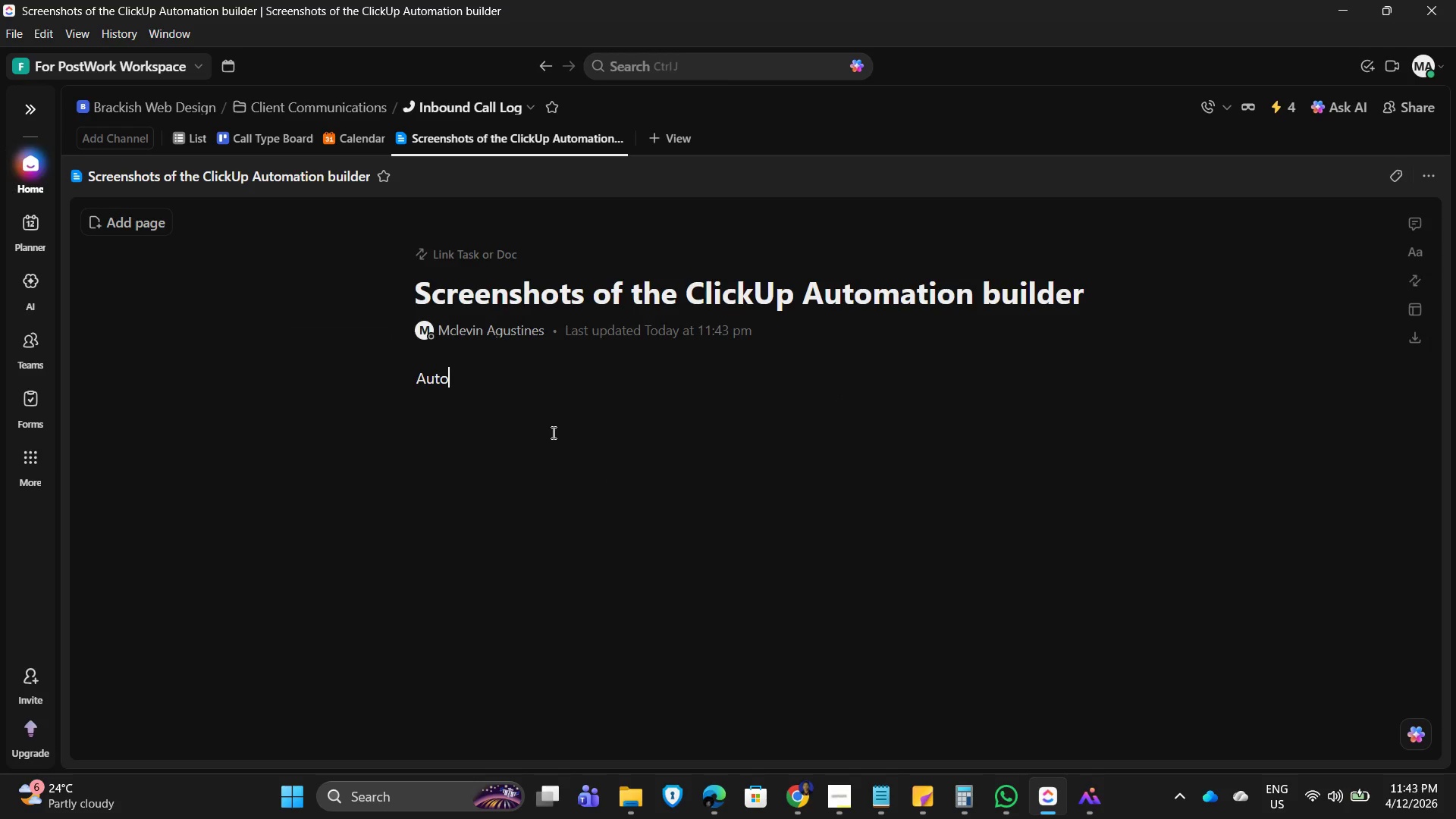 
key(Control+Z)
 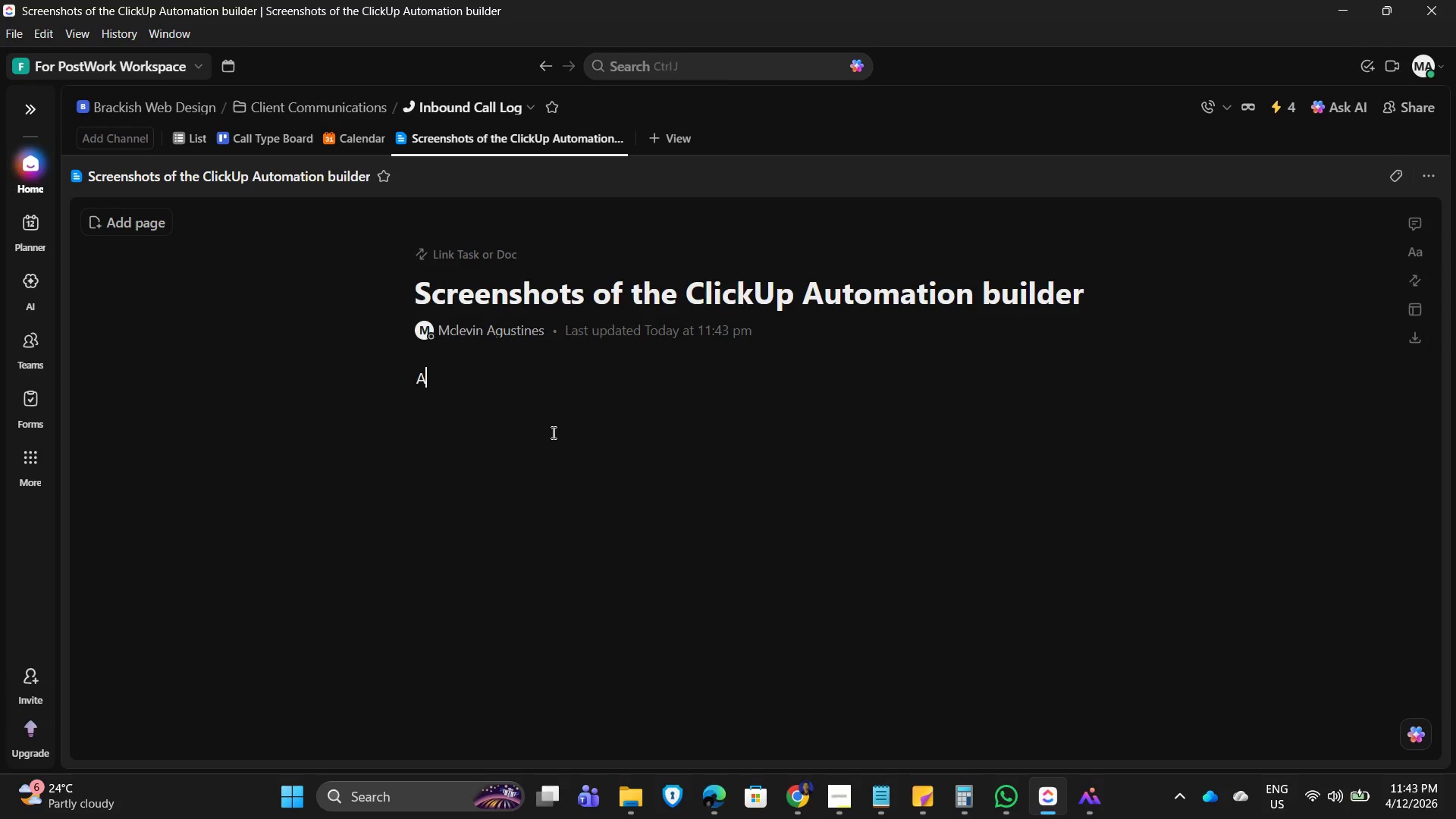 
key(Control+Z)
 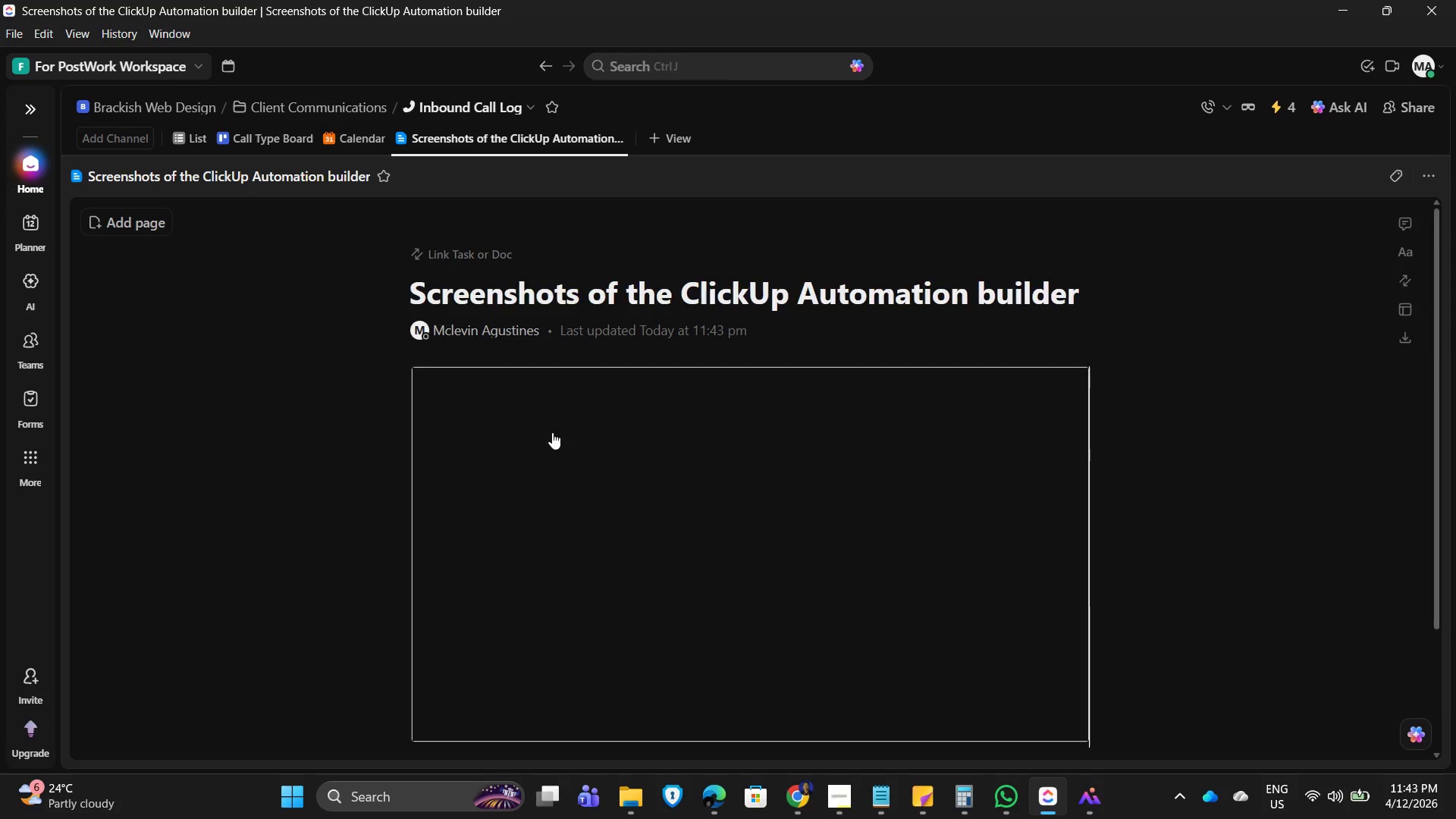 
key(Control+Z)
 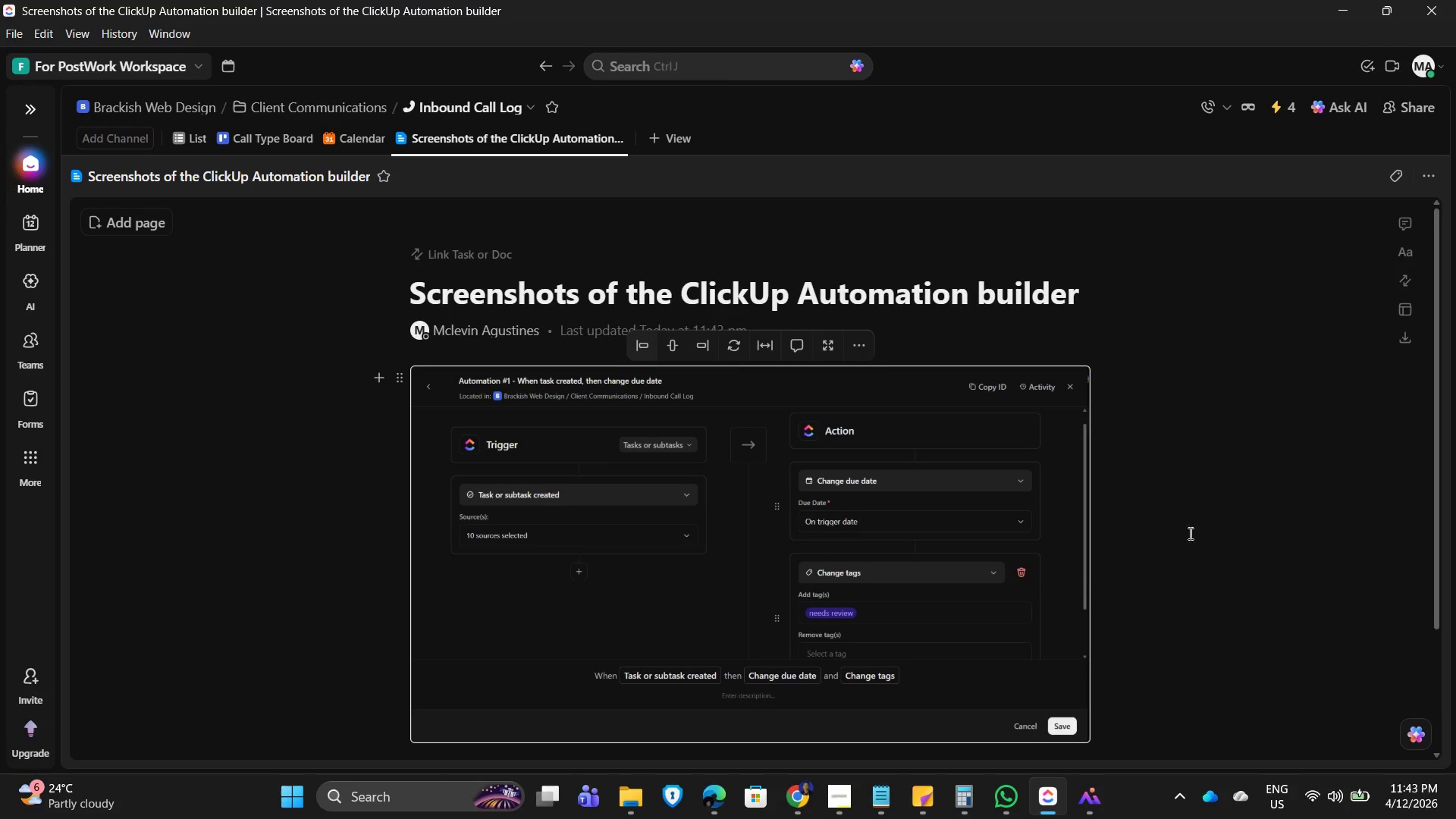 
left_click([1219, 537])
 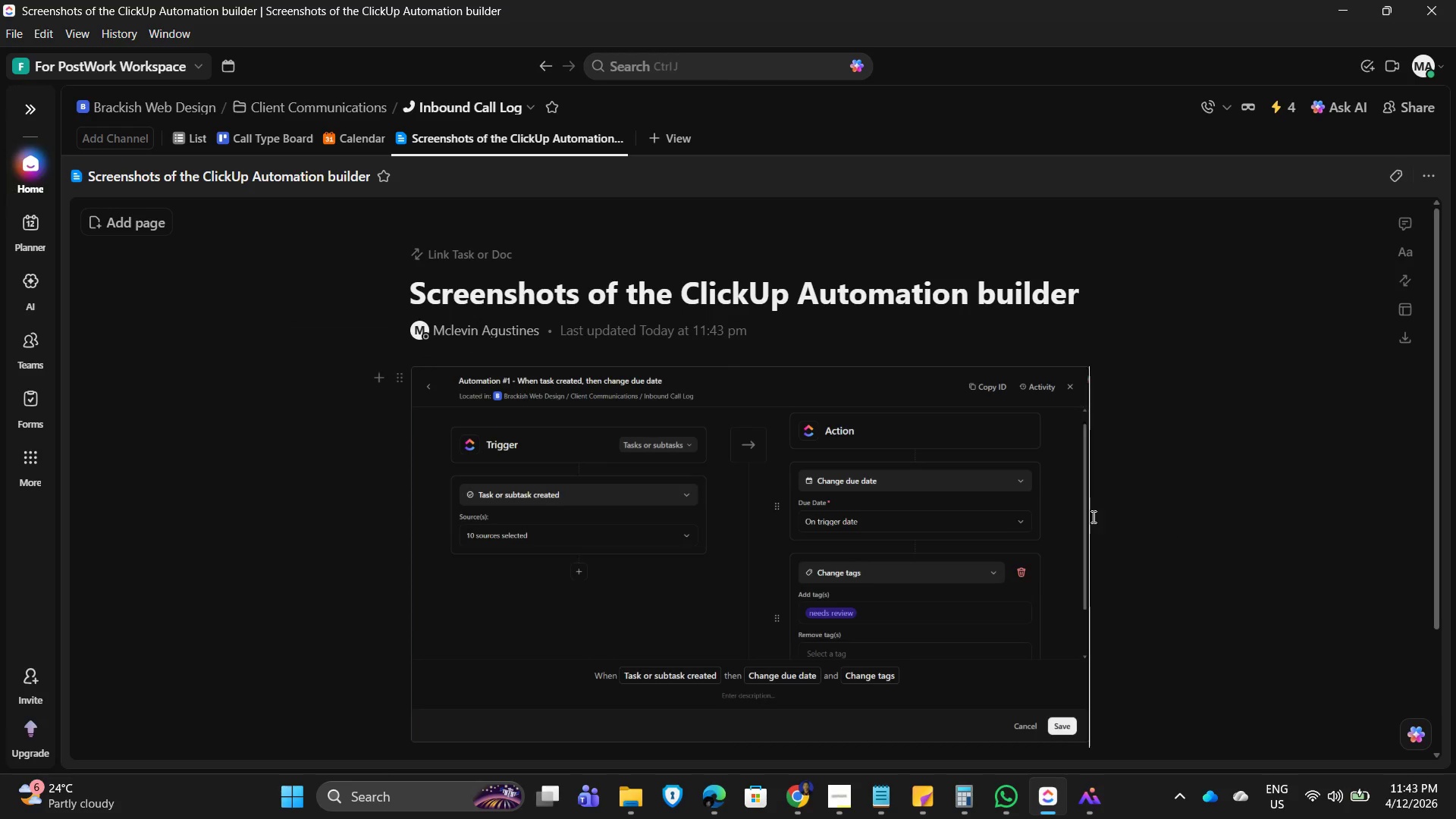 
scroll: coordinate [1138, 566], scroll_direction: down, amount: 5.0
 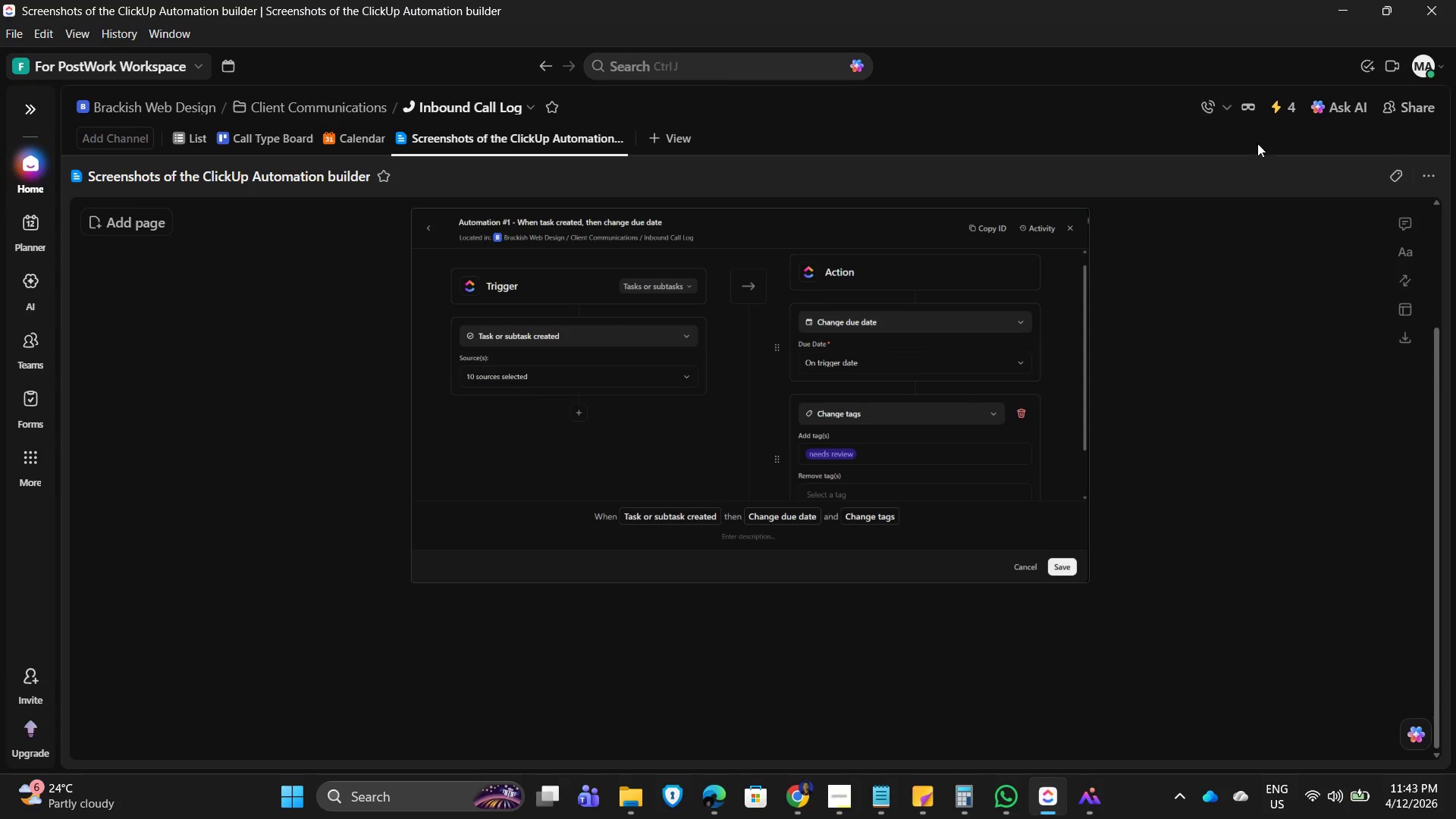 
left_click([1280, 110])
 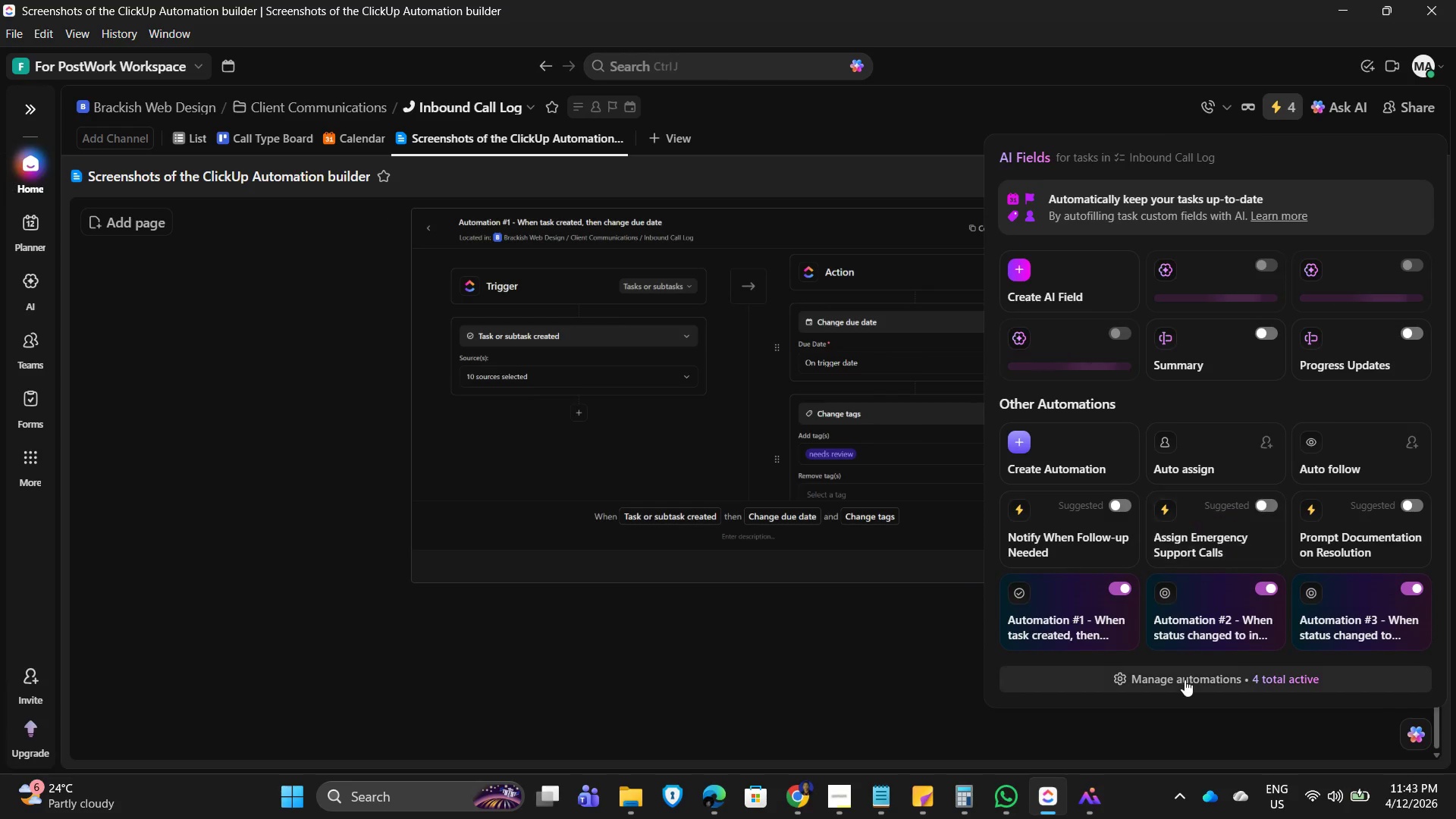 
left_click([1188, 676])
 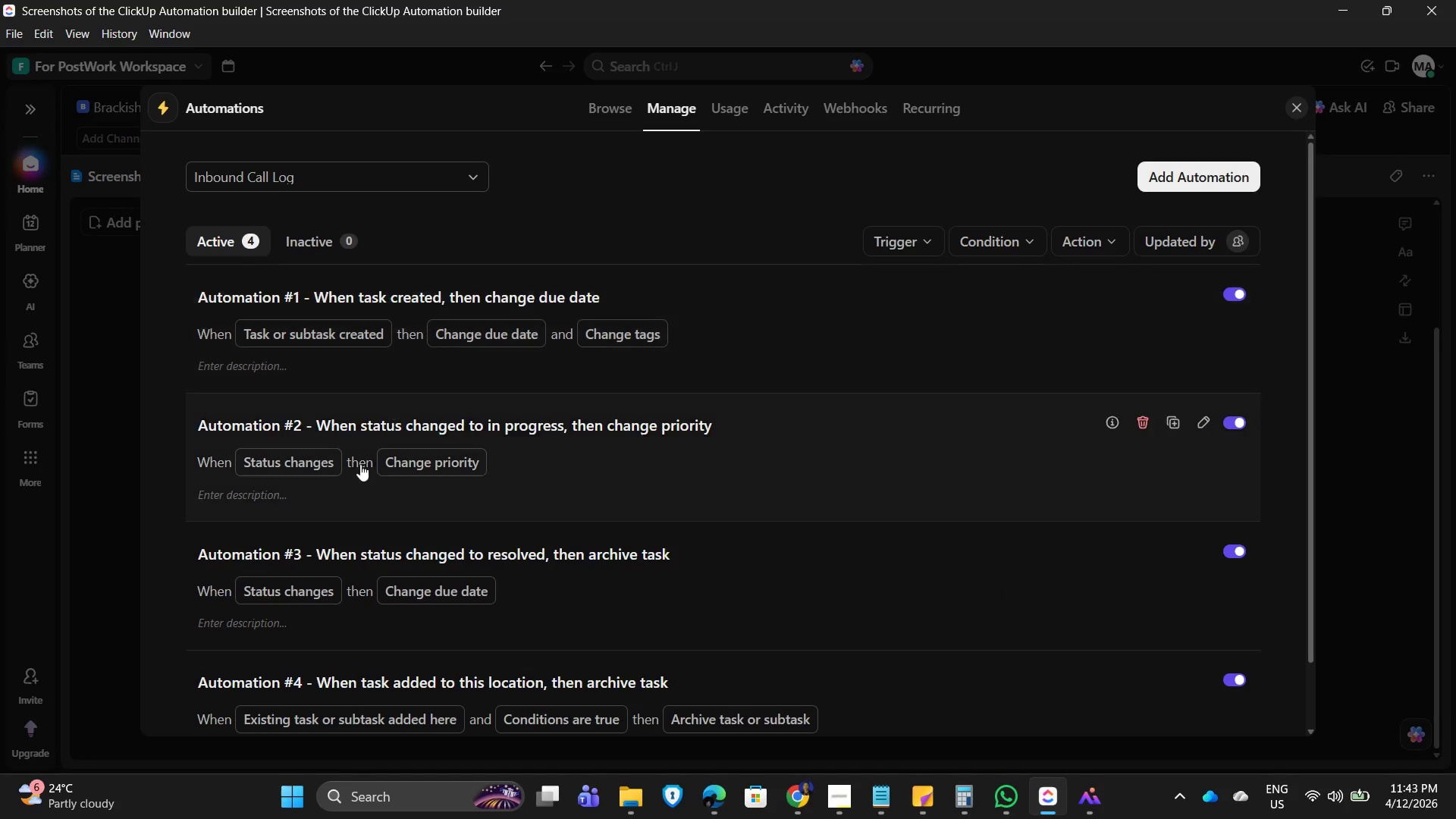 
left_click([729, 449])
 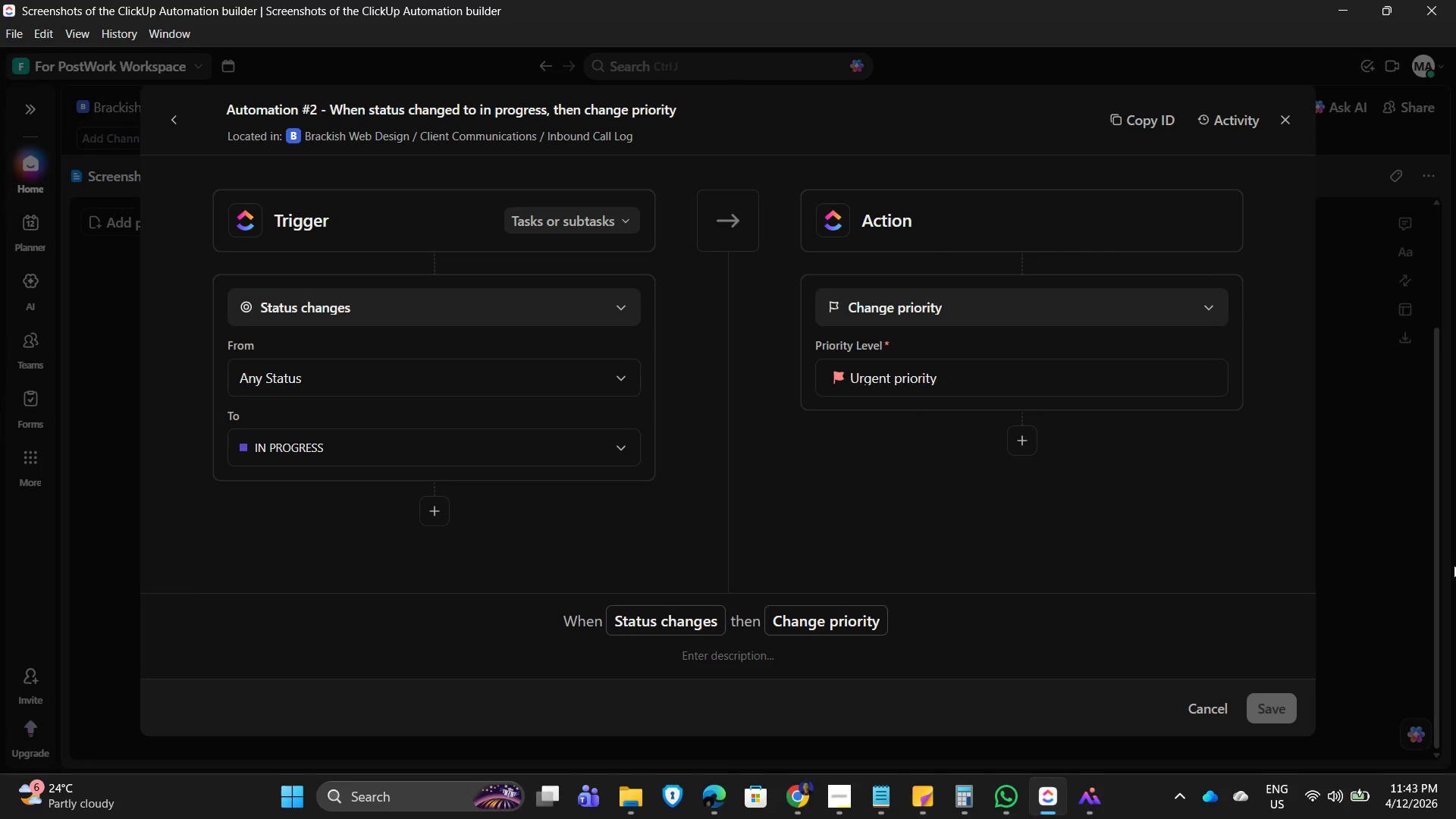 
key(PrintScreen)
 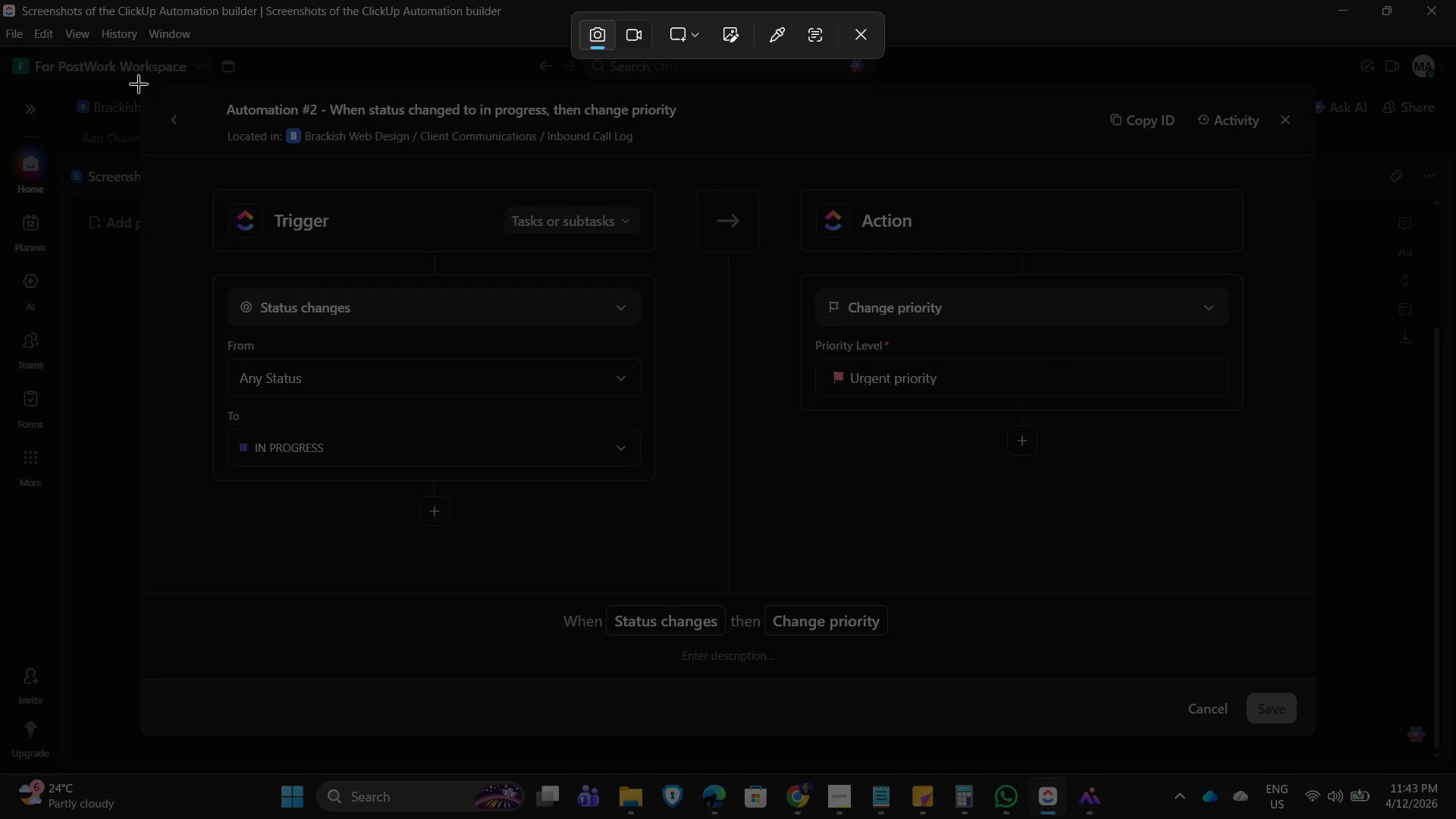 
left_click_drag(start_coordinate=[143, 86], to_coordinate=[1319, 732])
 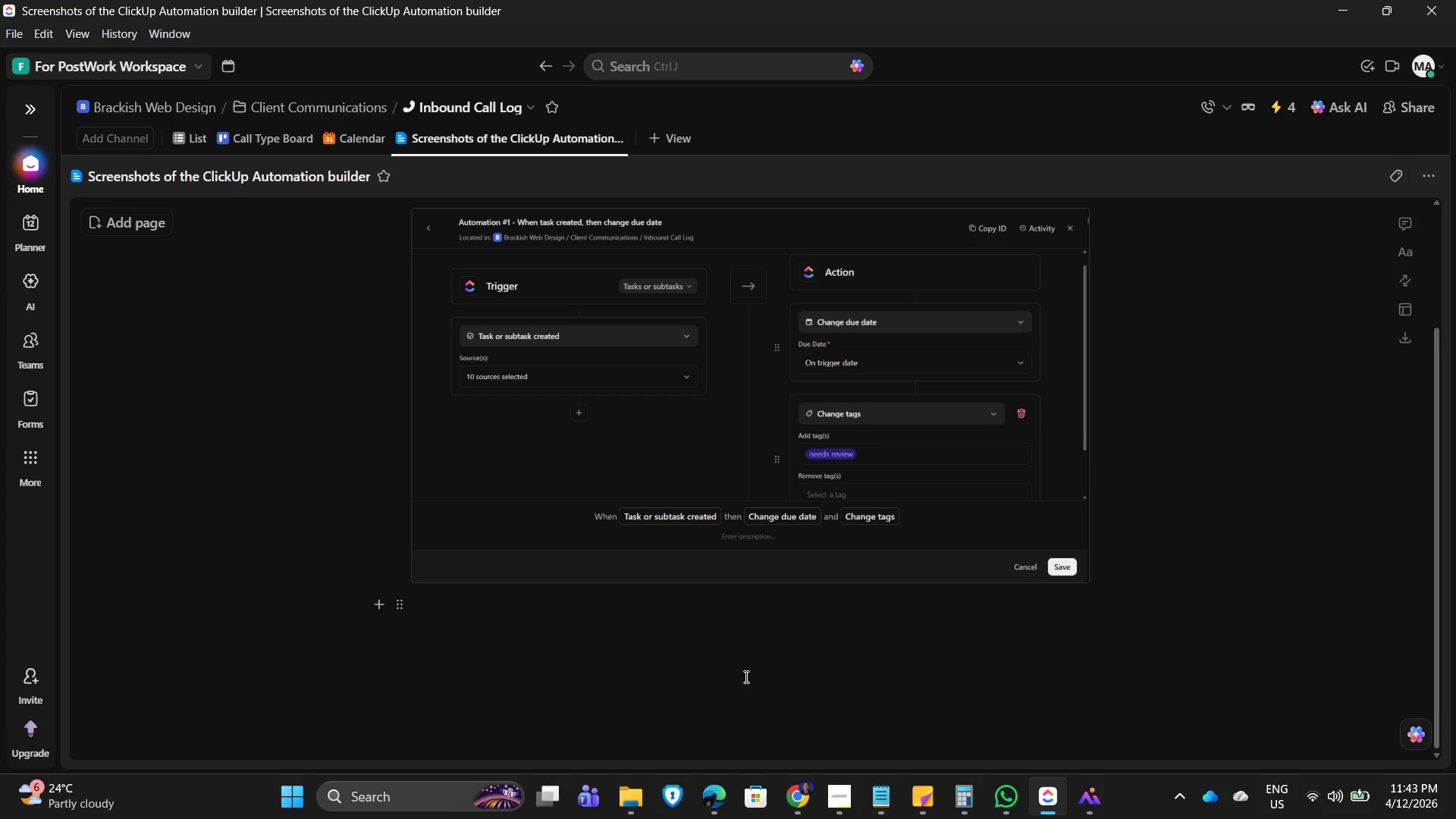 
left_click([472, 648])
 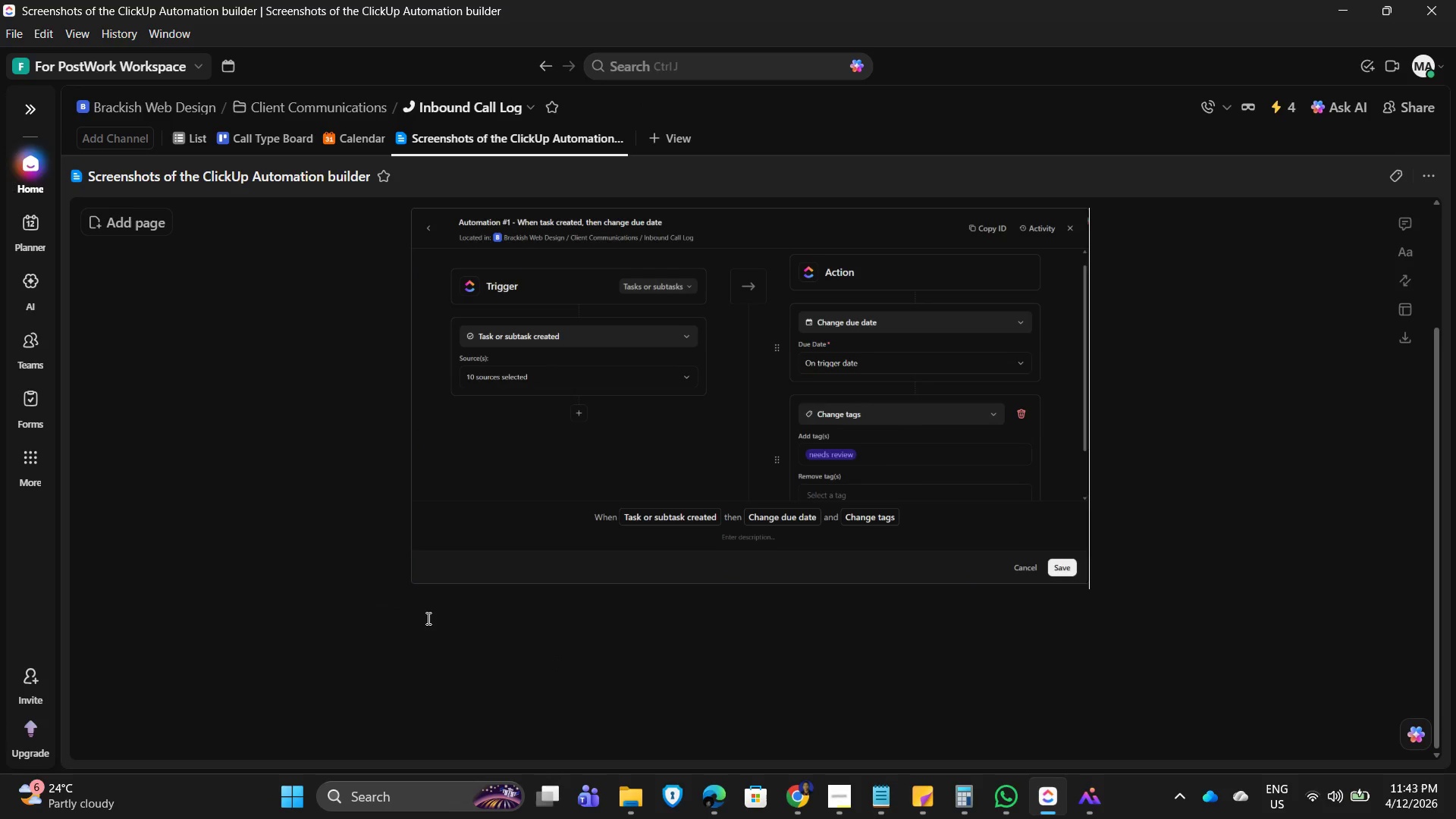 
left_click([427, 618])
 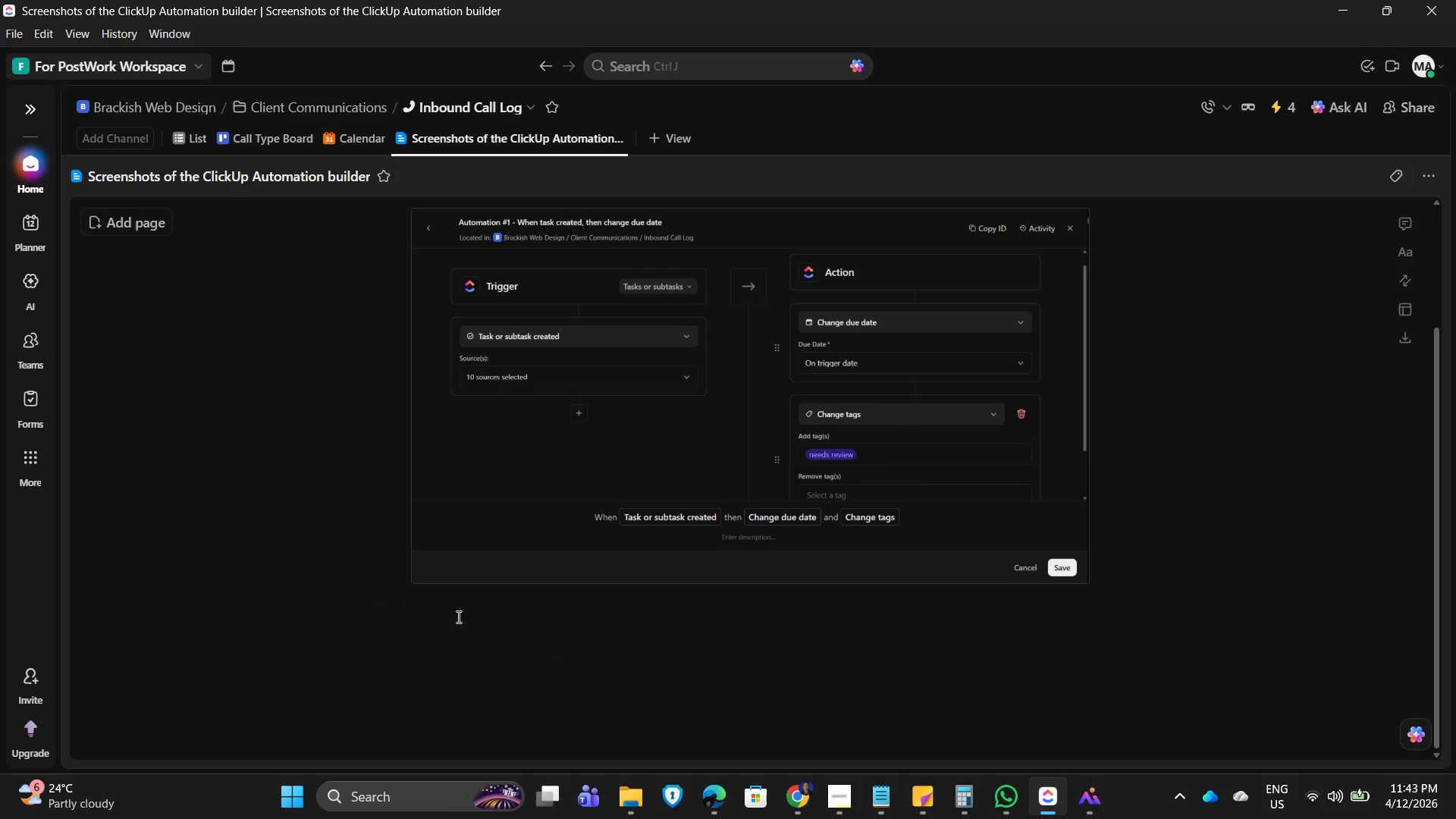 
key(Control+V)
 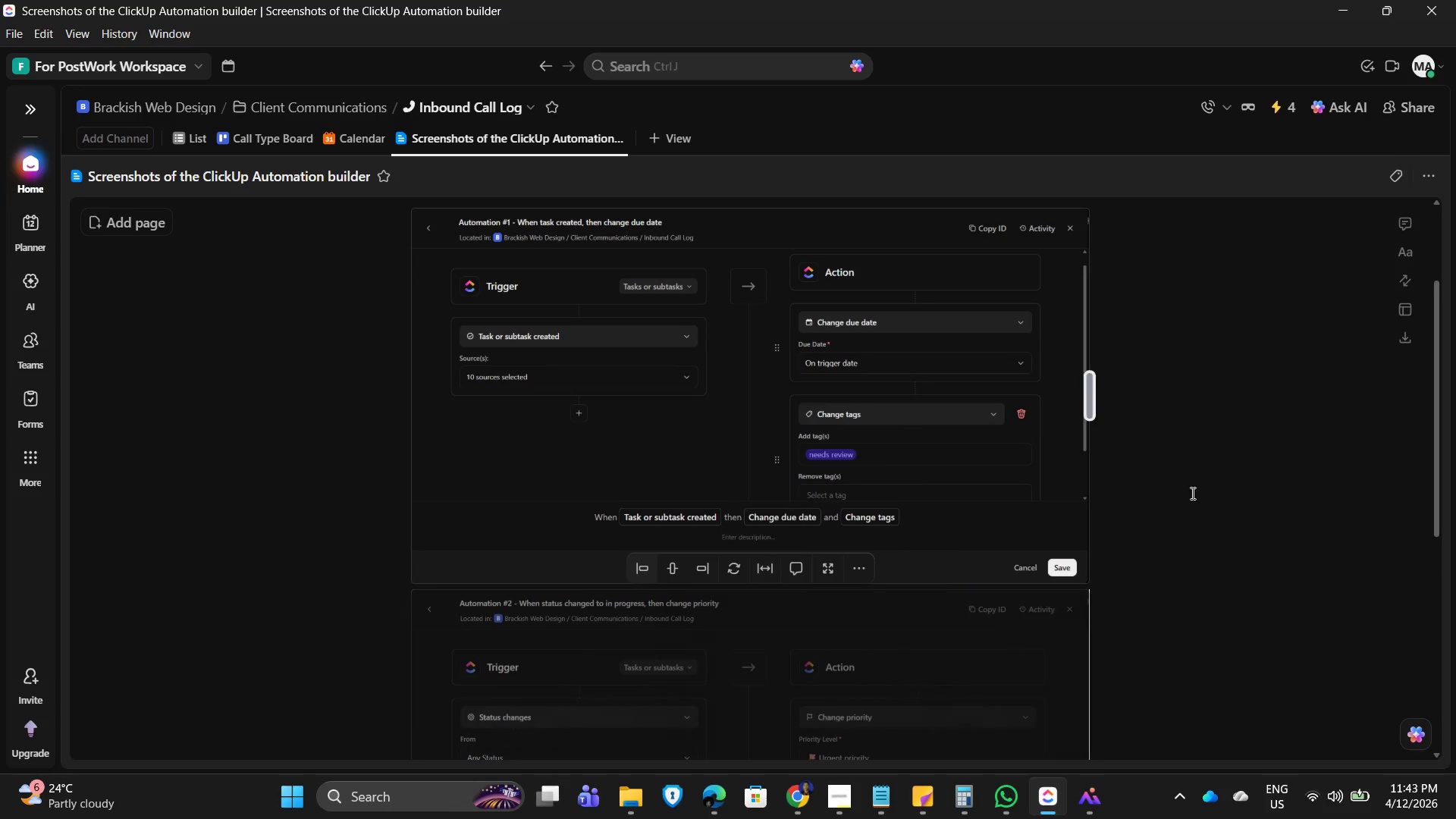 
scroll: coordinate [1213, 445], scroll_direction: down, amount: 5.0
 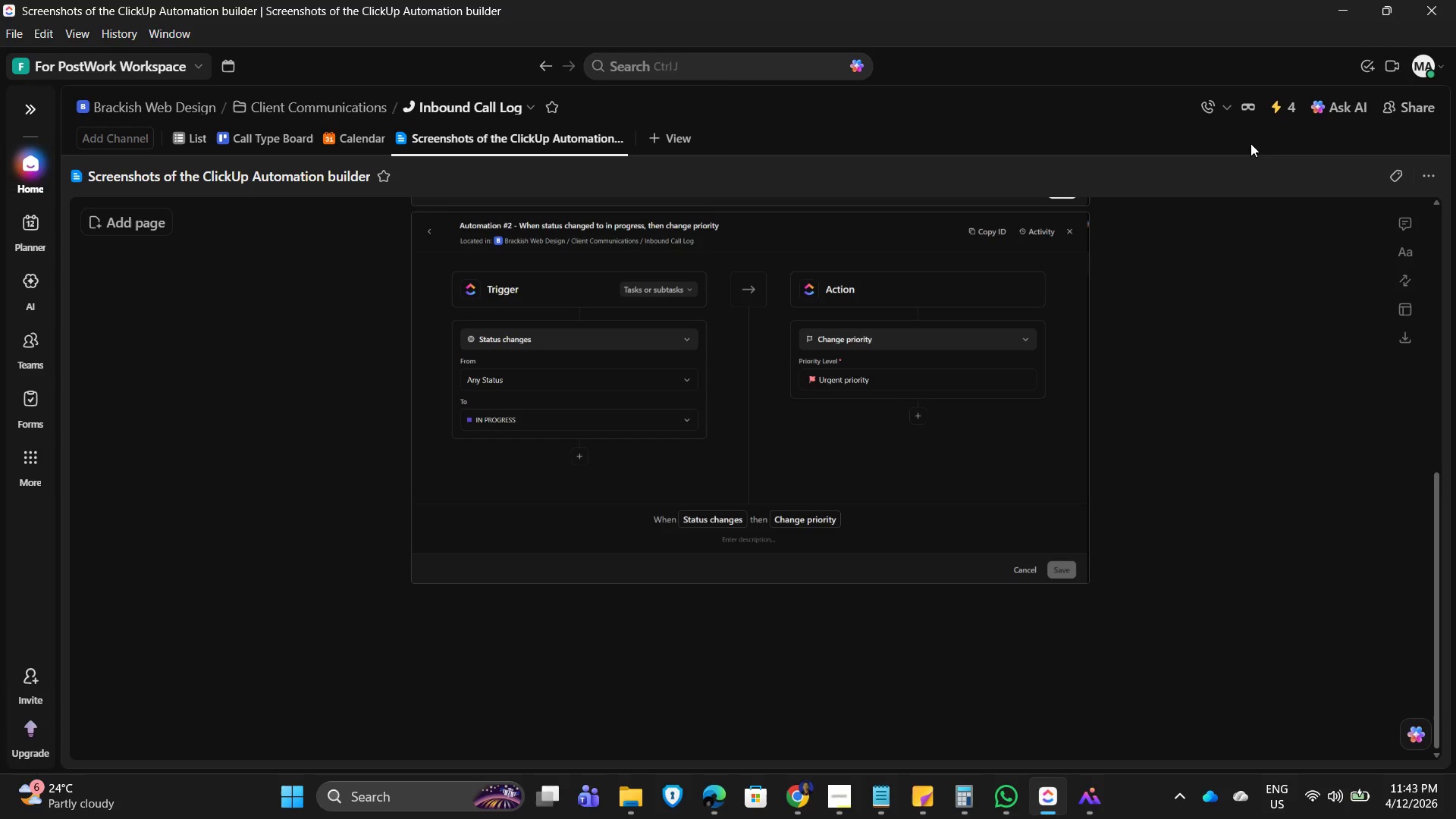 
left_click([1281, 107])
 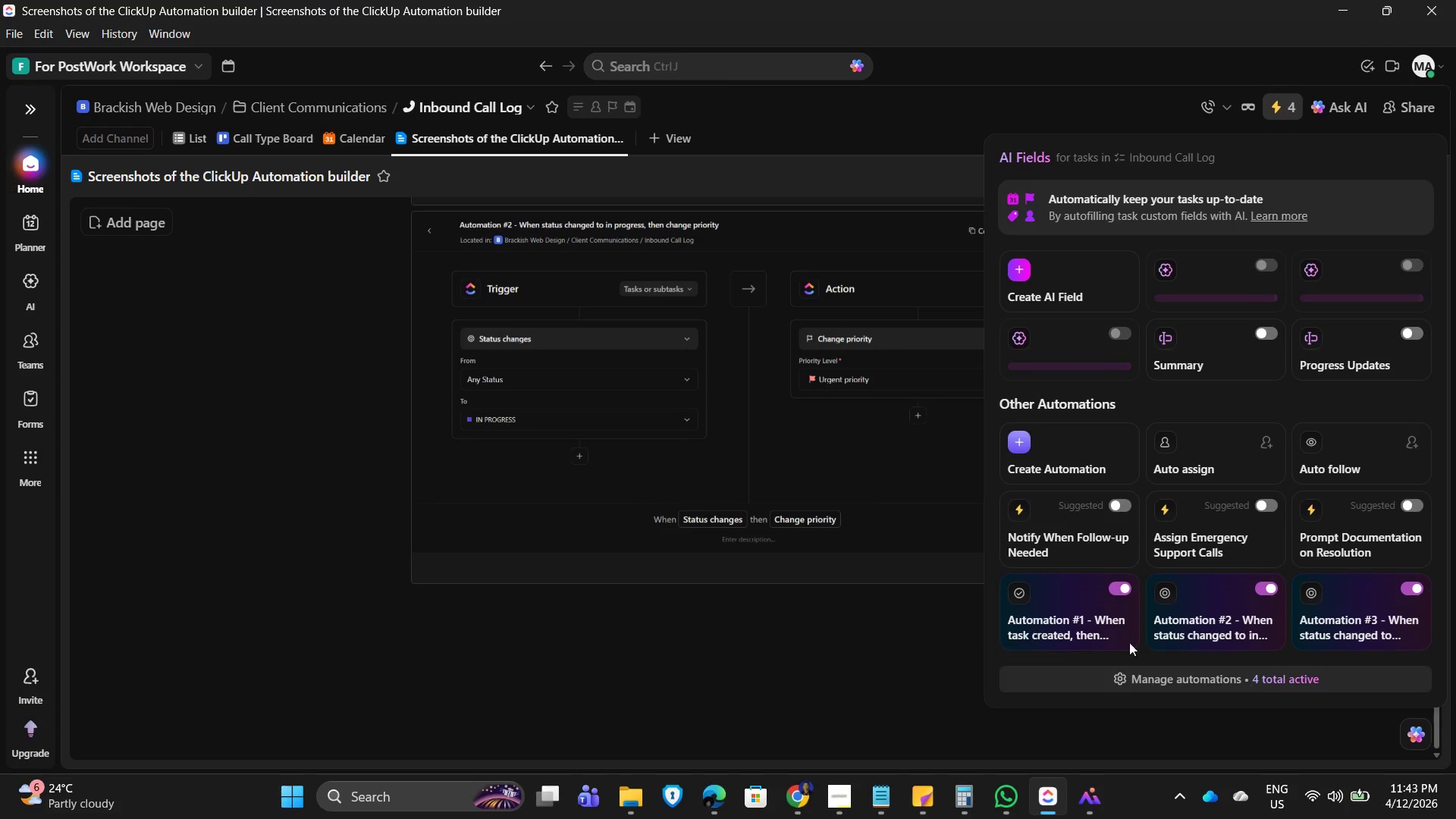 
left_click([777, 513])
 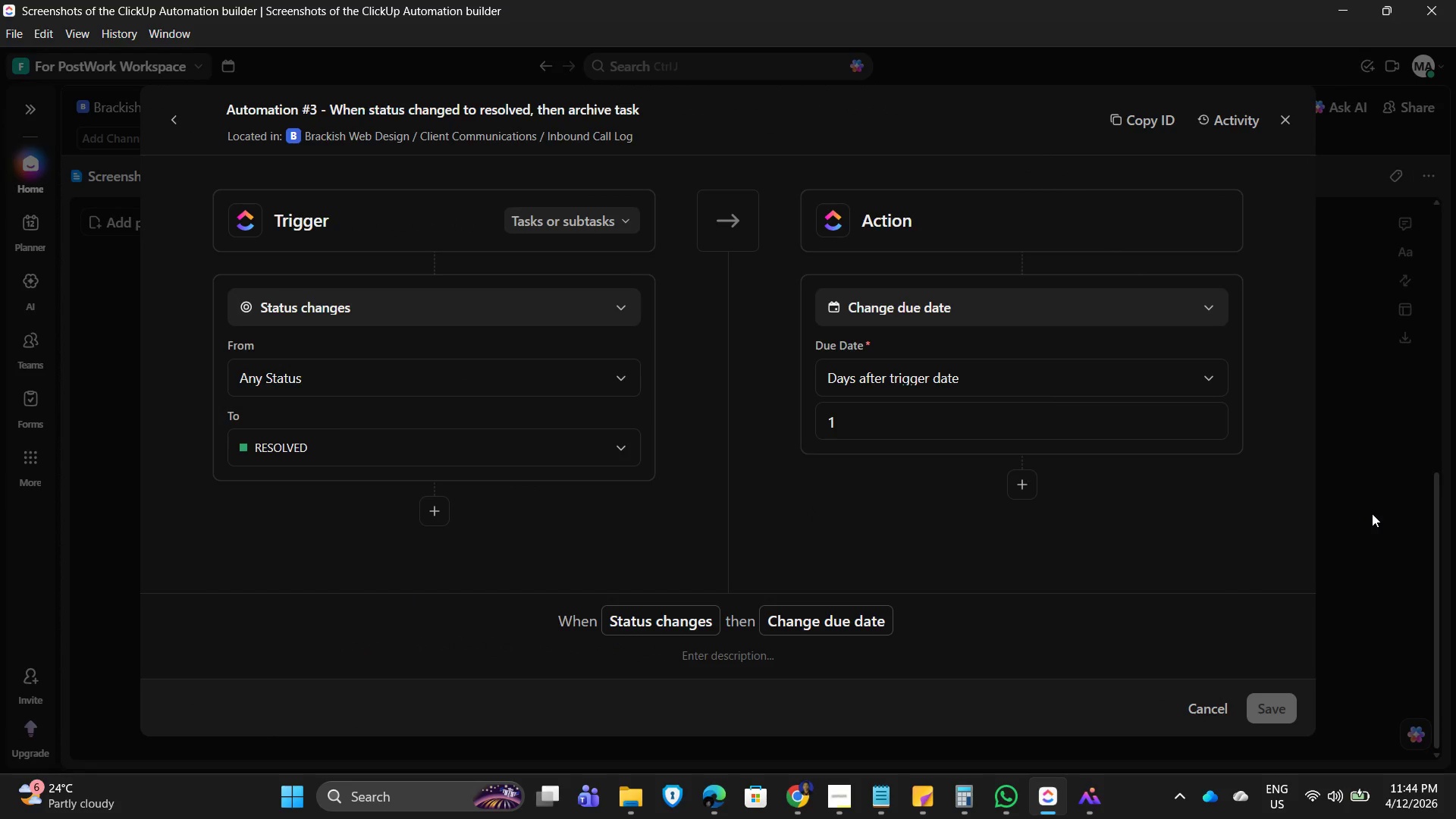 
scroll: coordinate [340, 347], scroll_direction: down, amount: 4.0
 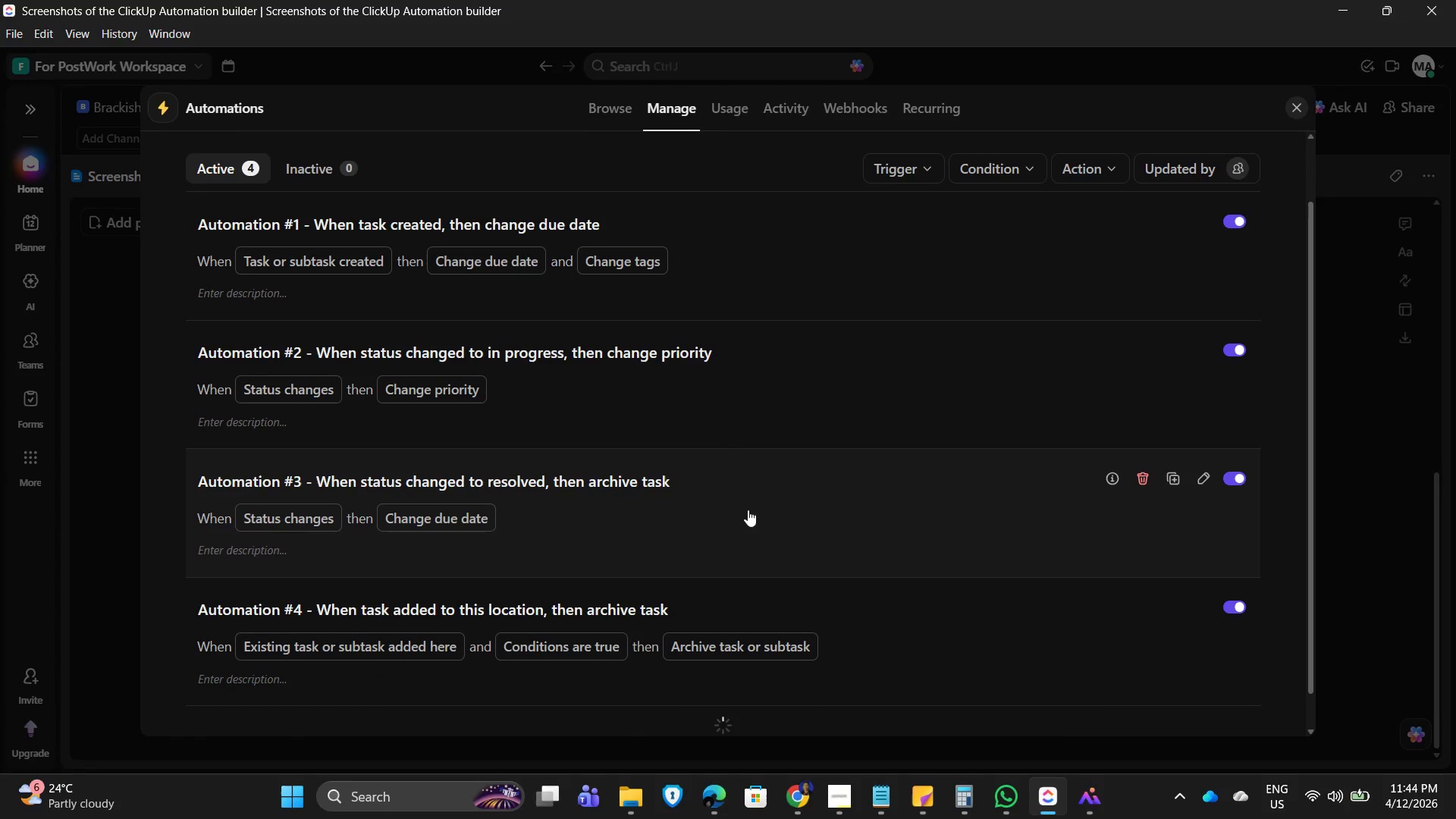 
key(PrintScreen)
 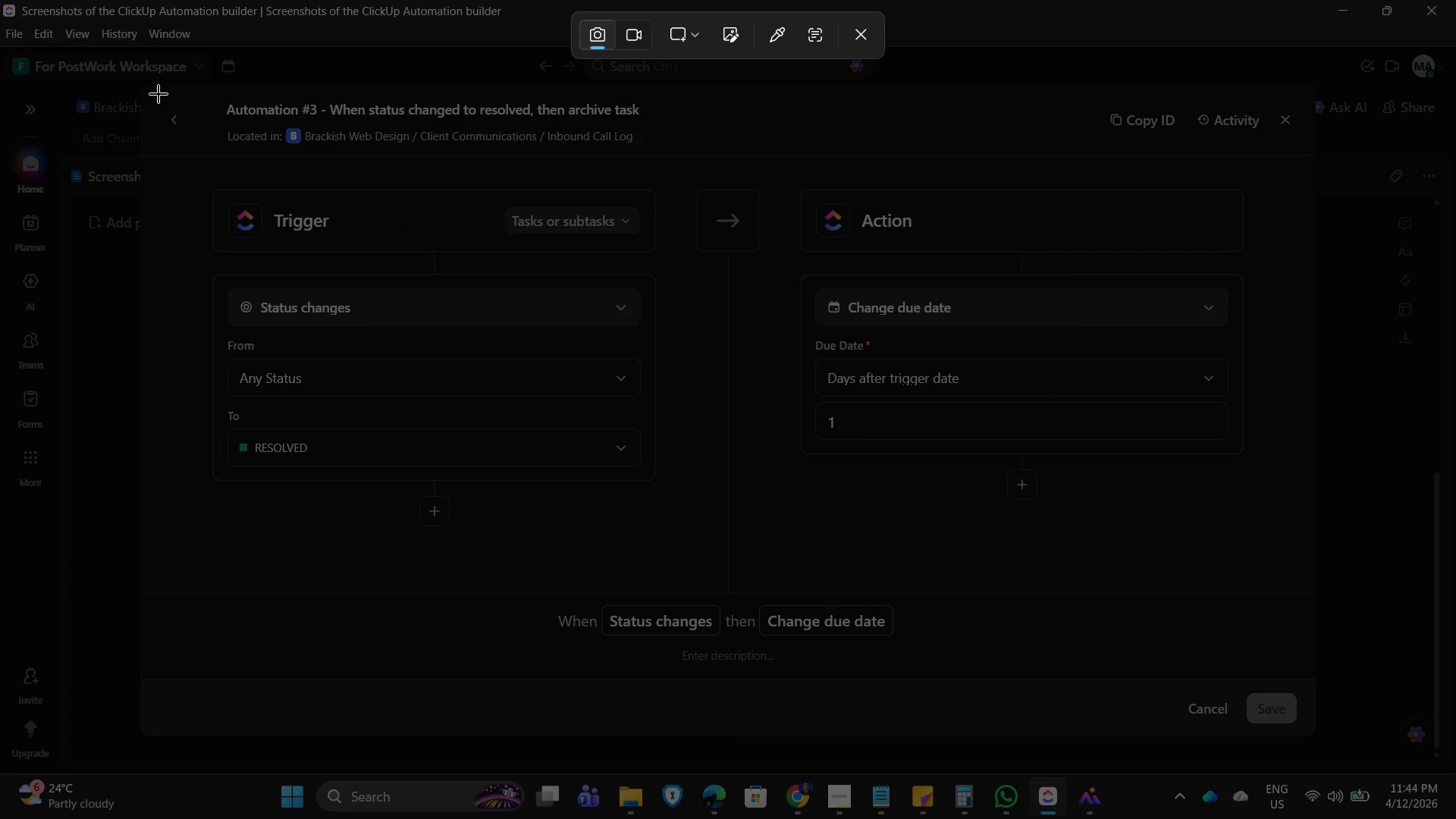 
left_click_drag(start_coordinate=[143, 85], to_coordinate=[1313, 735])
 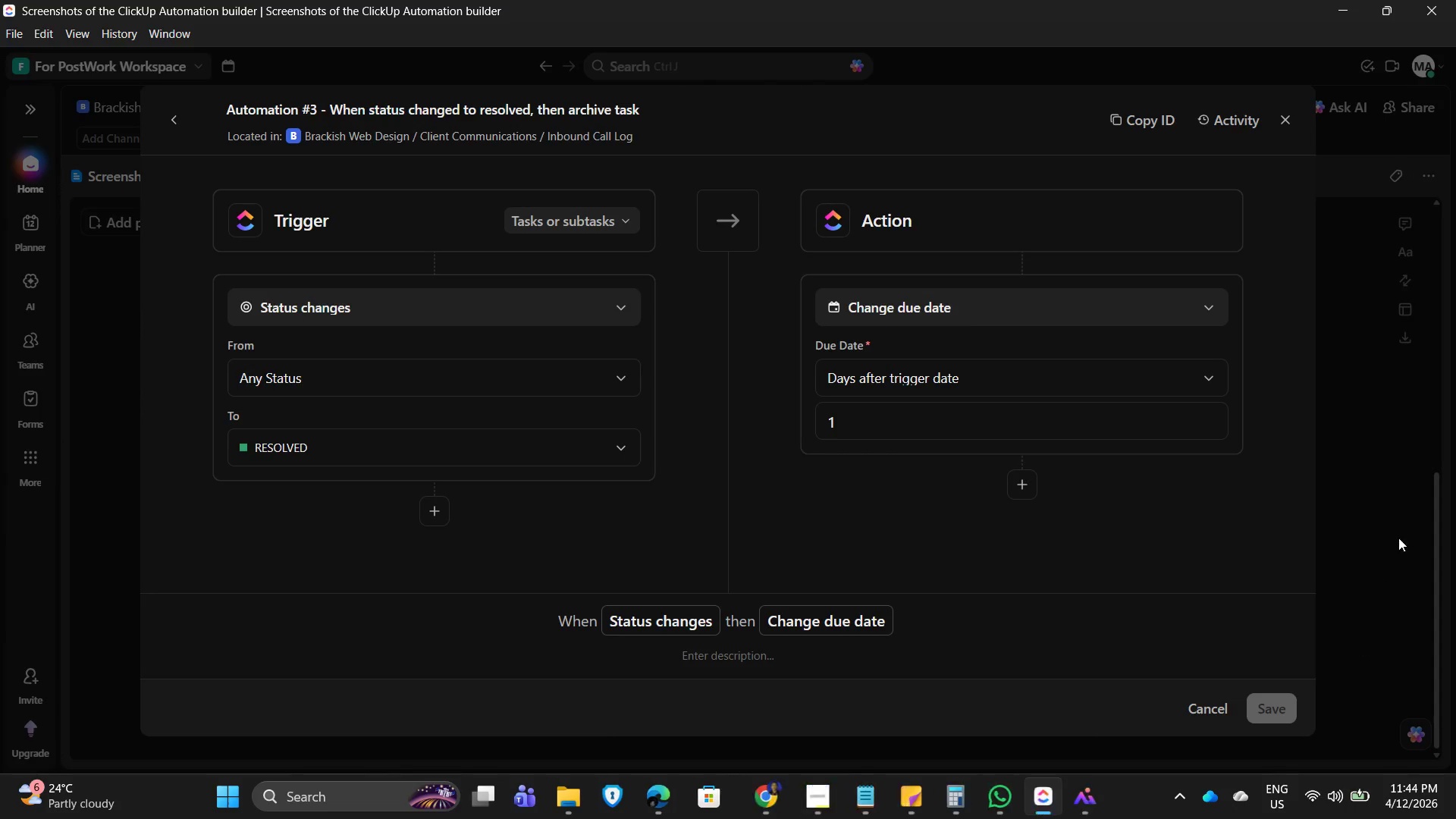 
left_click([1398, 532])
 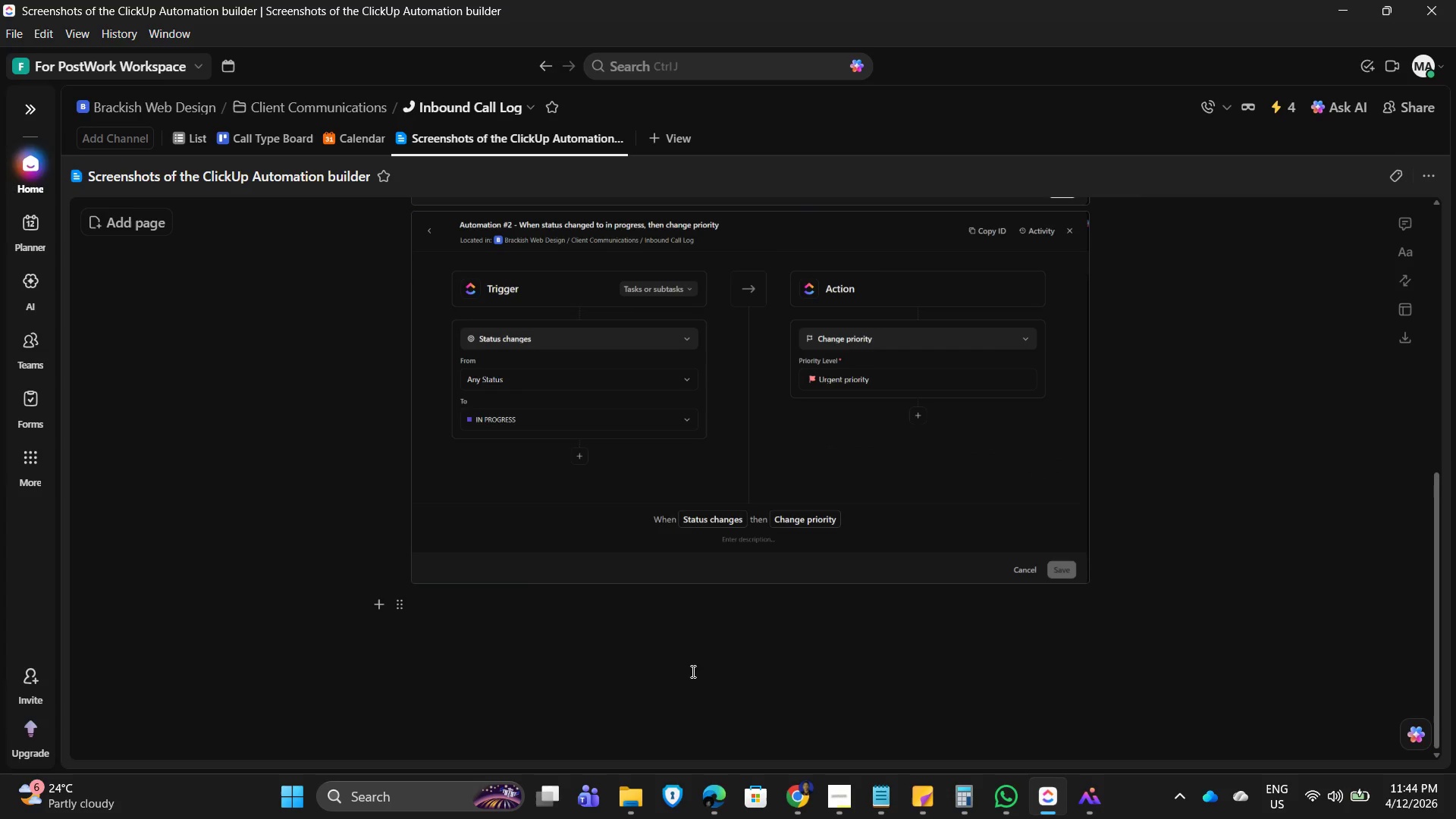 
key(Control+V)
 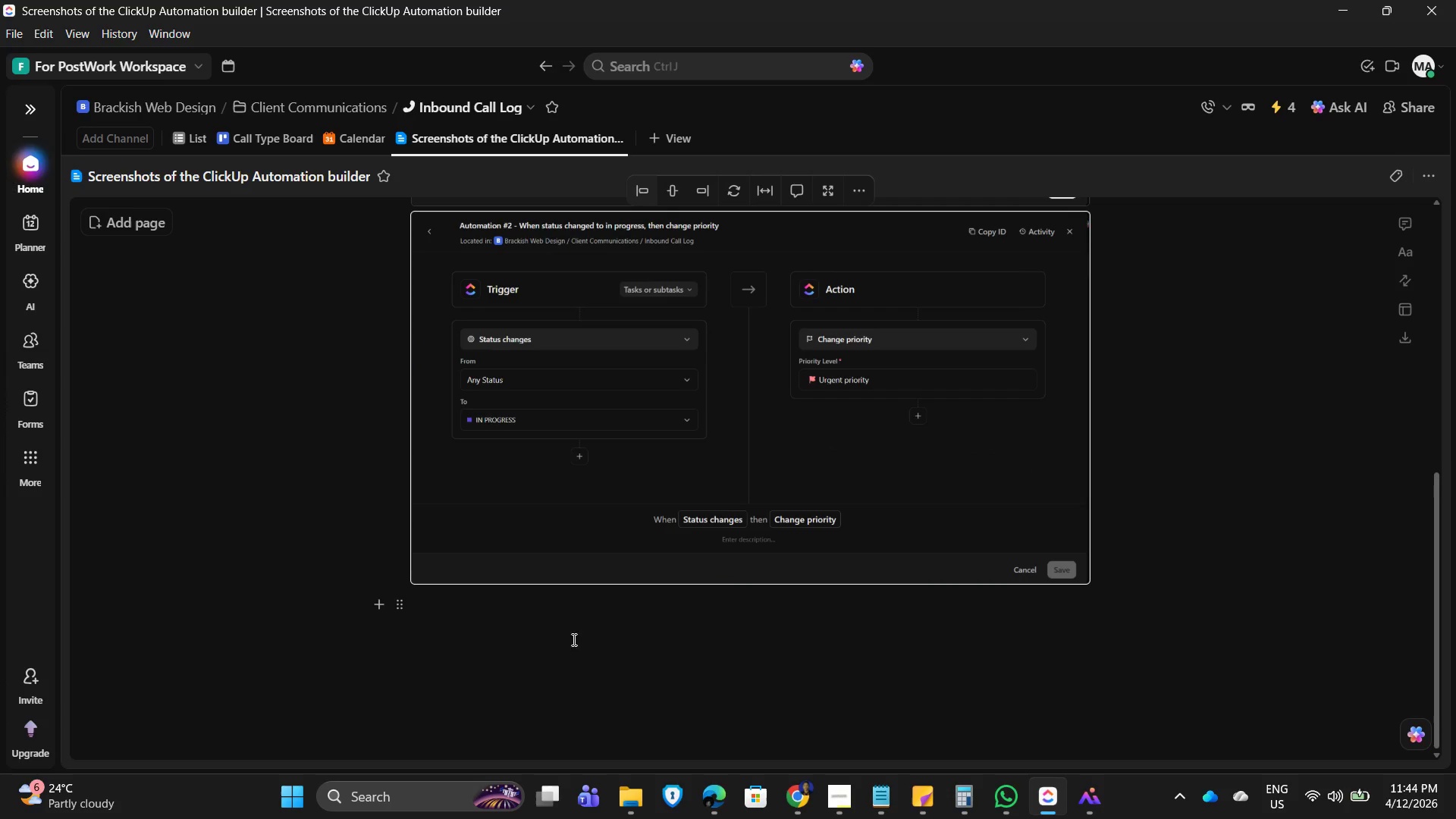 
key(Control+V)
 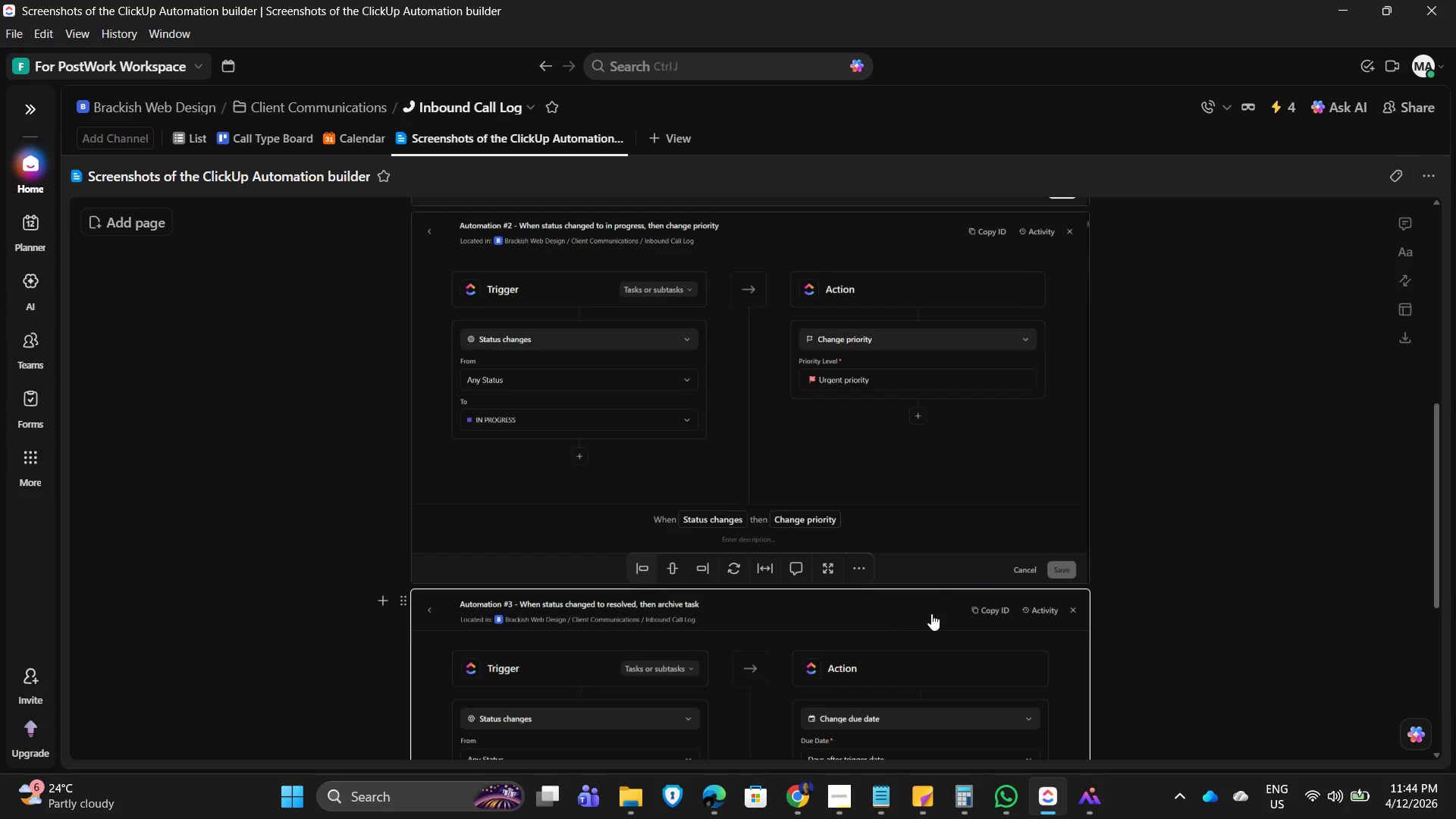 
scroll: coordinate [1142, 616], scroll_direction: down, amount: 10.0
 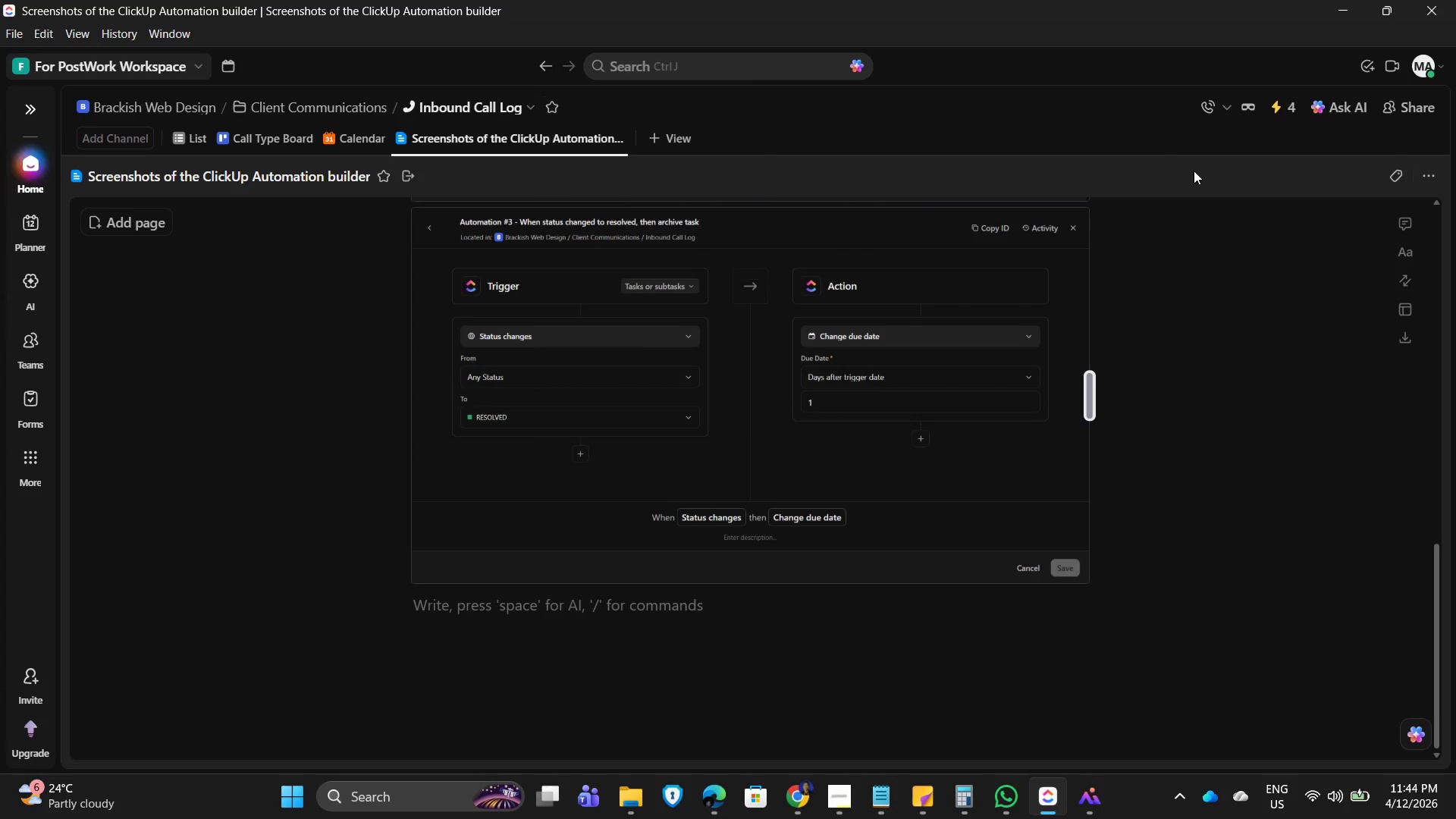 
left_click([1285, 98])
 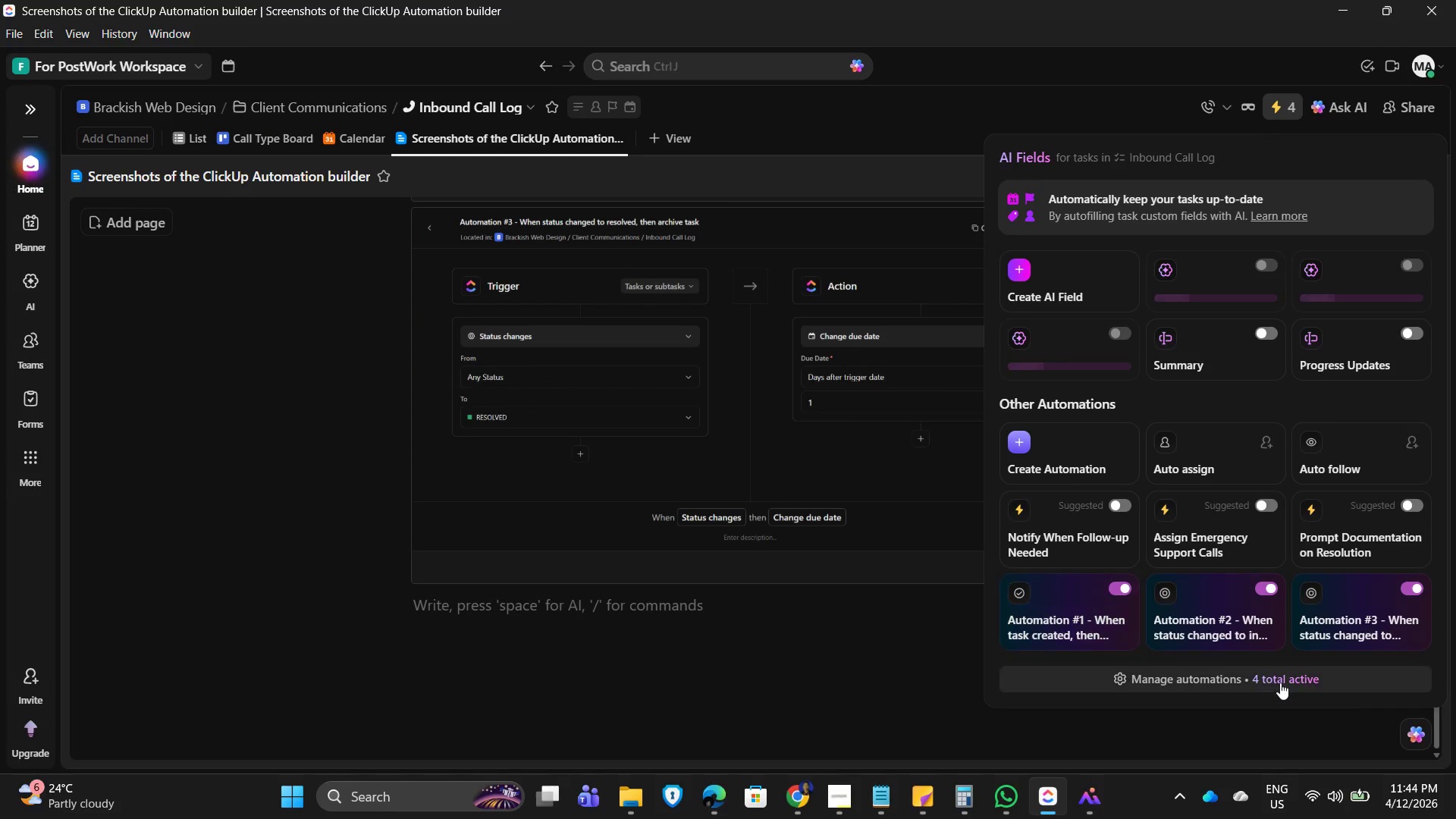 
left_click([1276, 687])
 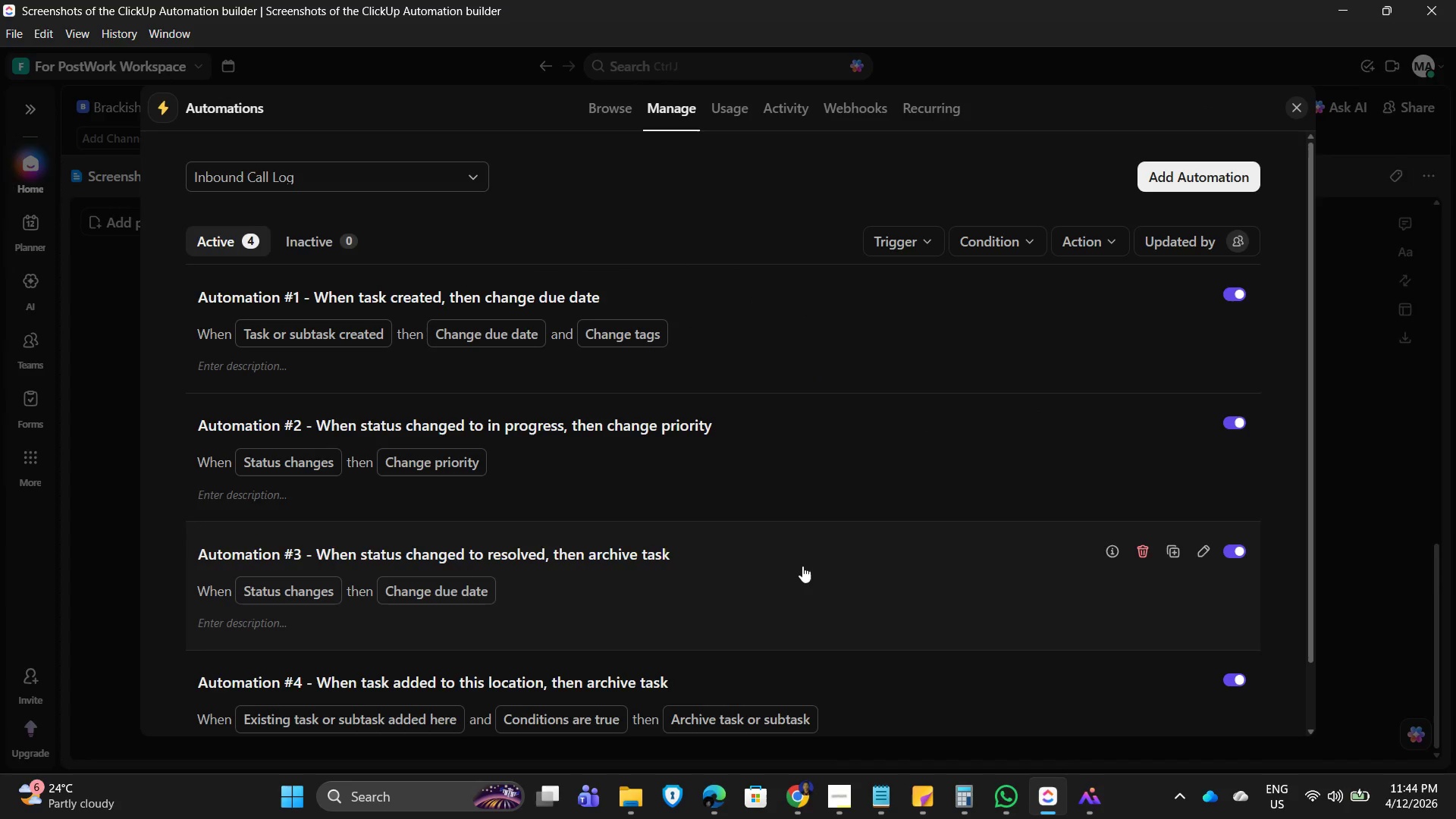 
left_click([915, 651])
 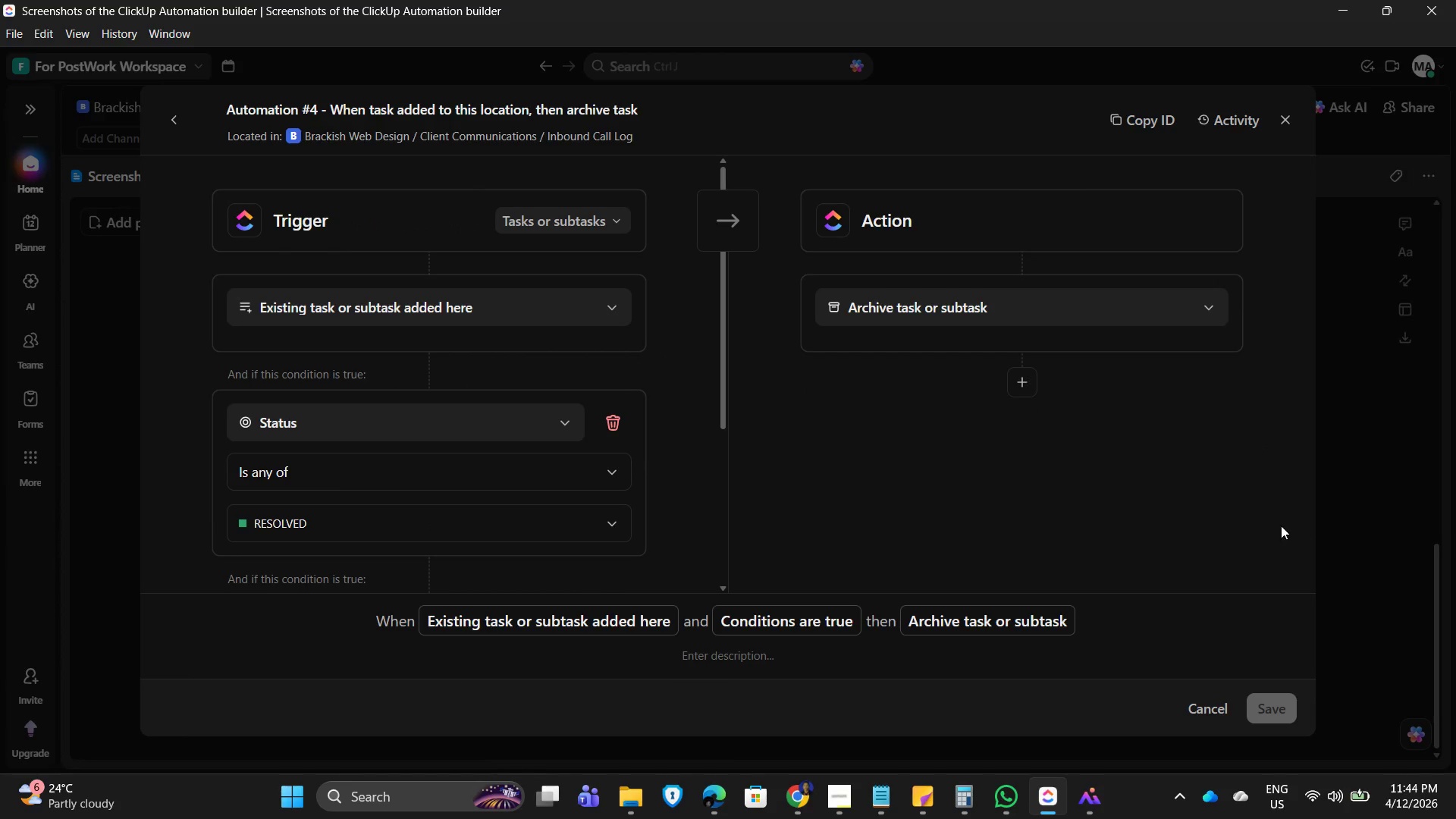 
scroll: coordinate [632, 692], scroll_direction: down, amount: 3.0
 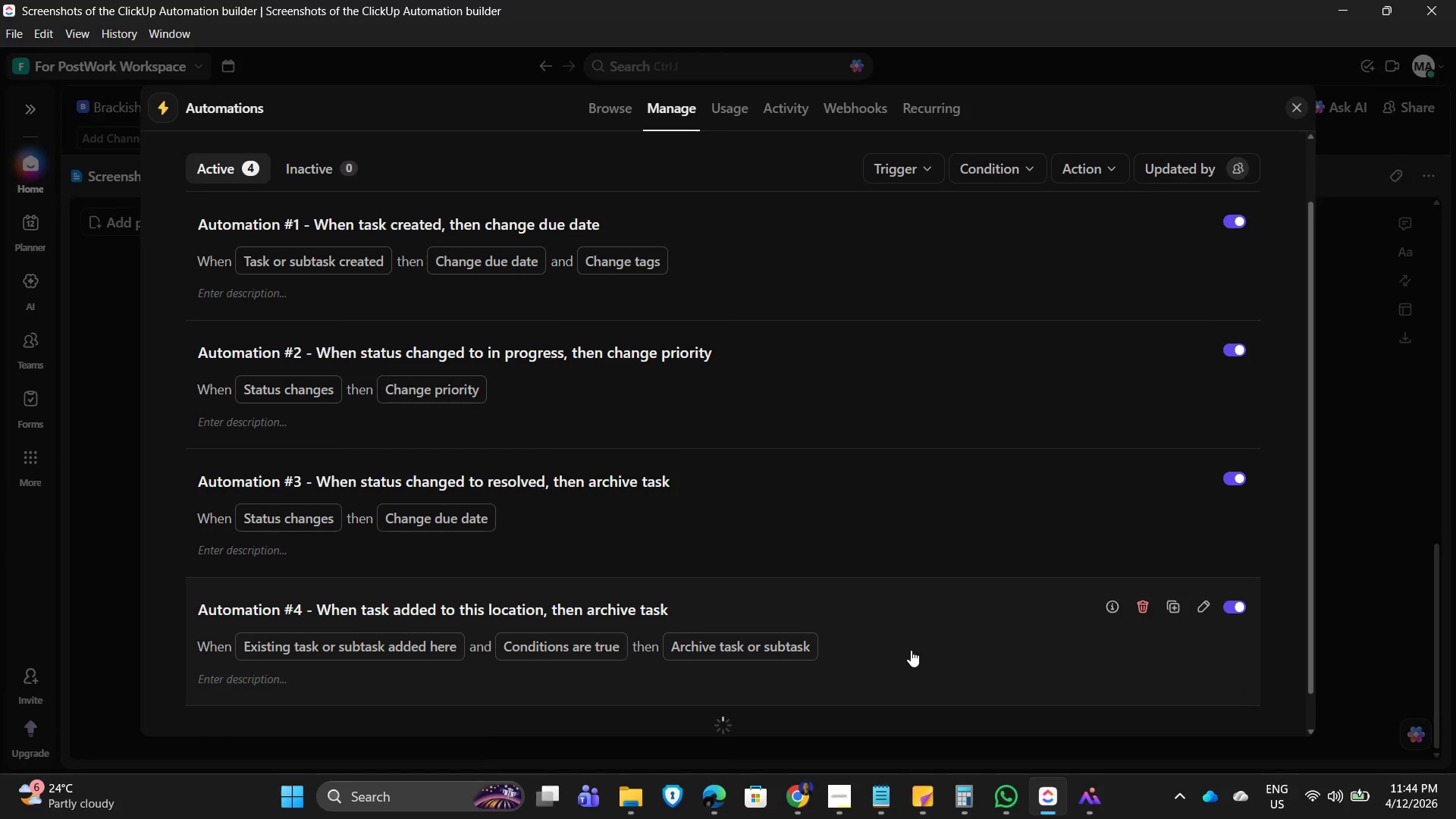 
scroll: coordinate [1314, 481], scroll_direction: up, amount: 2.0
 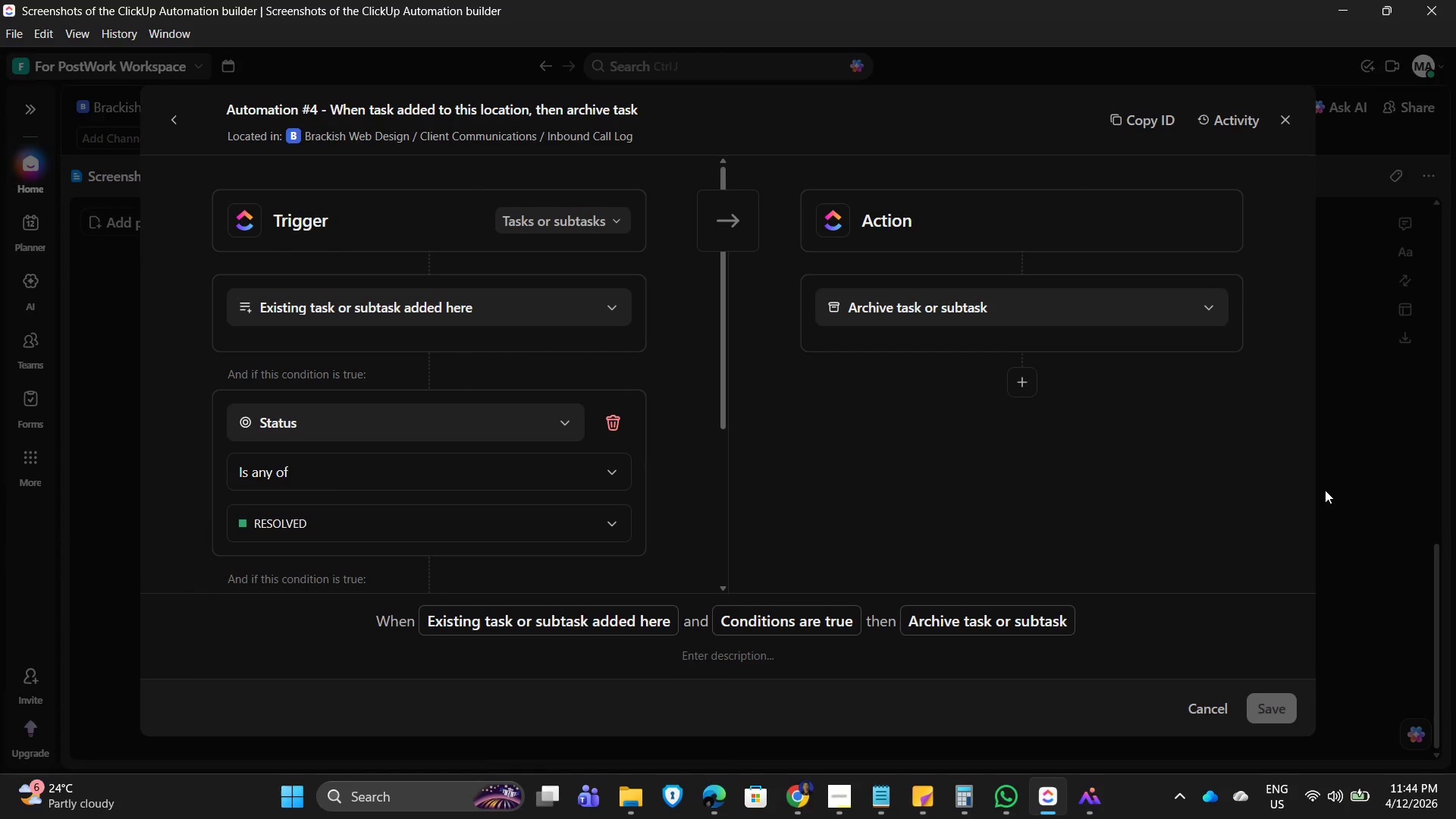 
key(PrintScreen)
 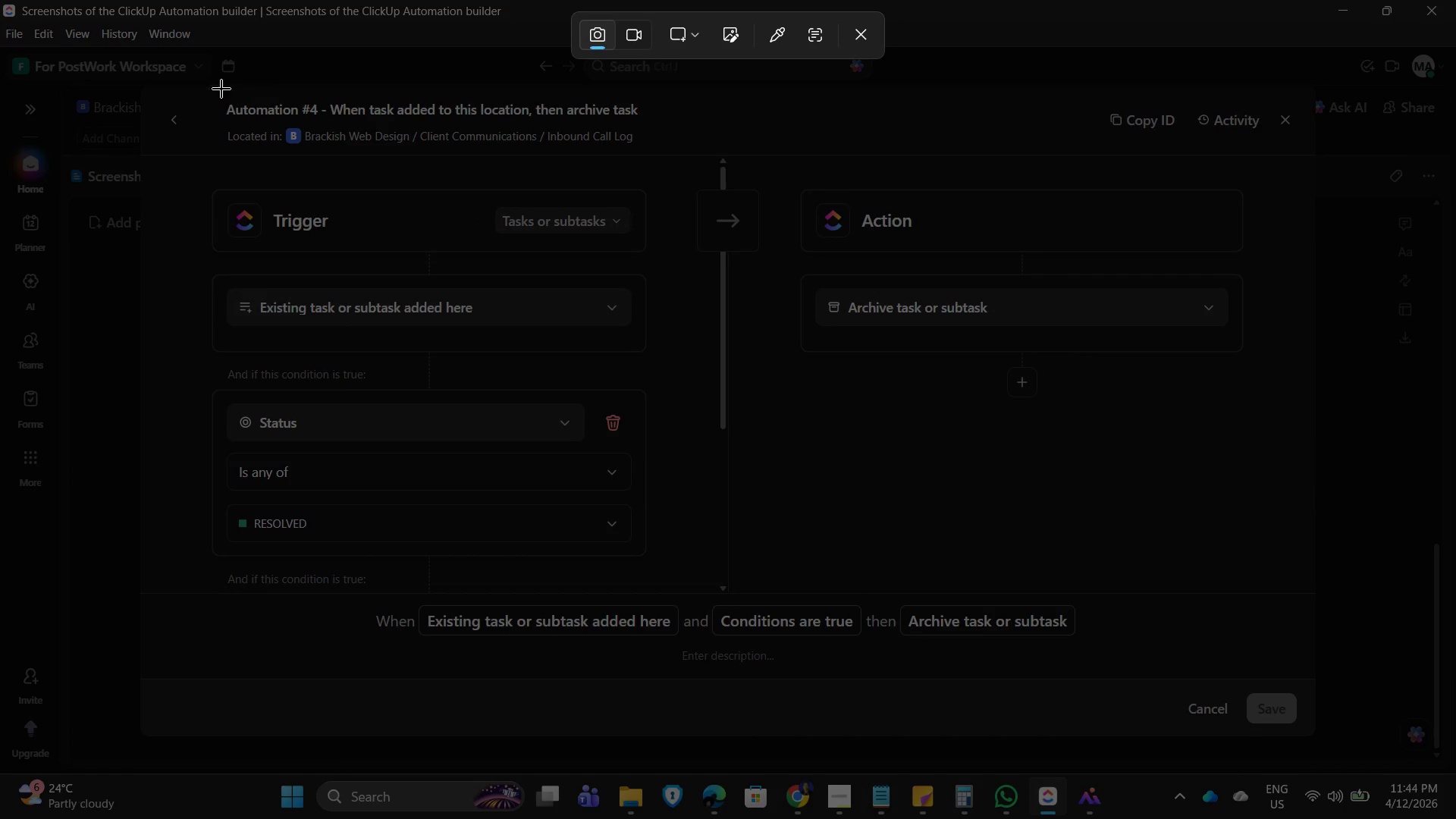 
left_click_drag(start_coordinate=[143, 89], to_coordinate=[1318, 741])
 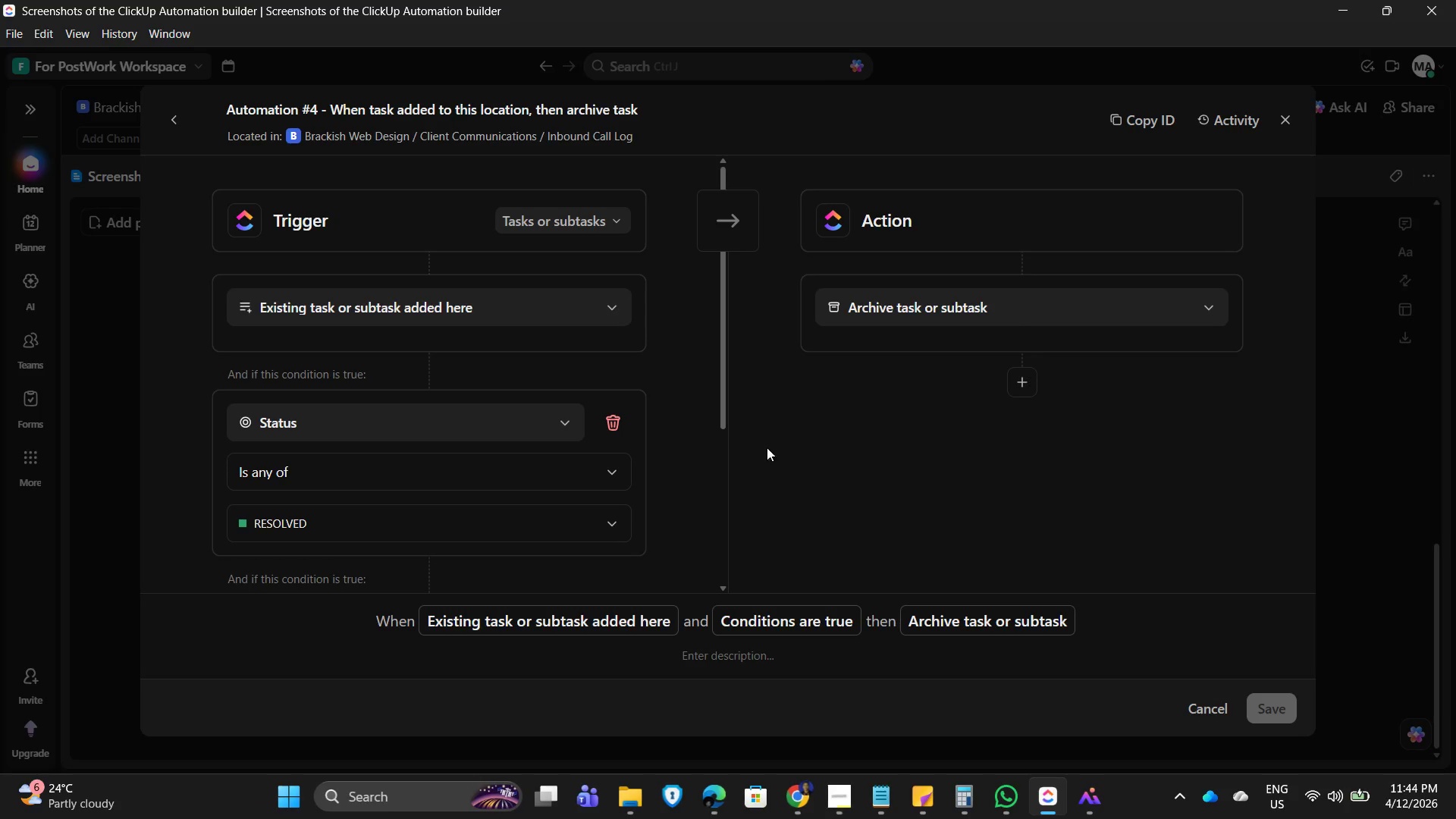 
scroll: coordinate [622, 425], scroll_direction: down, amount: 7.0
 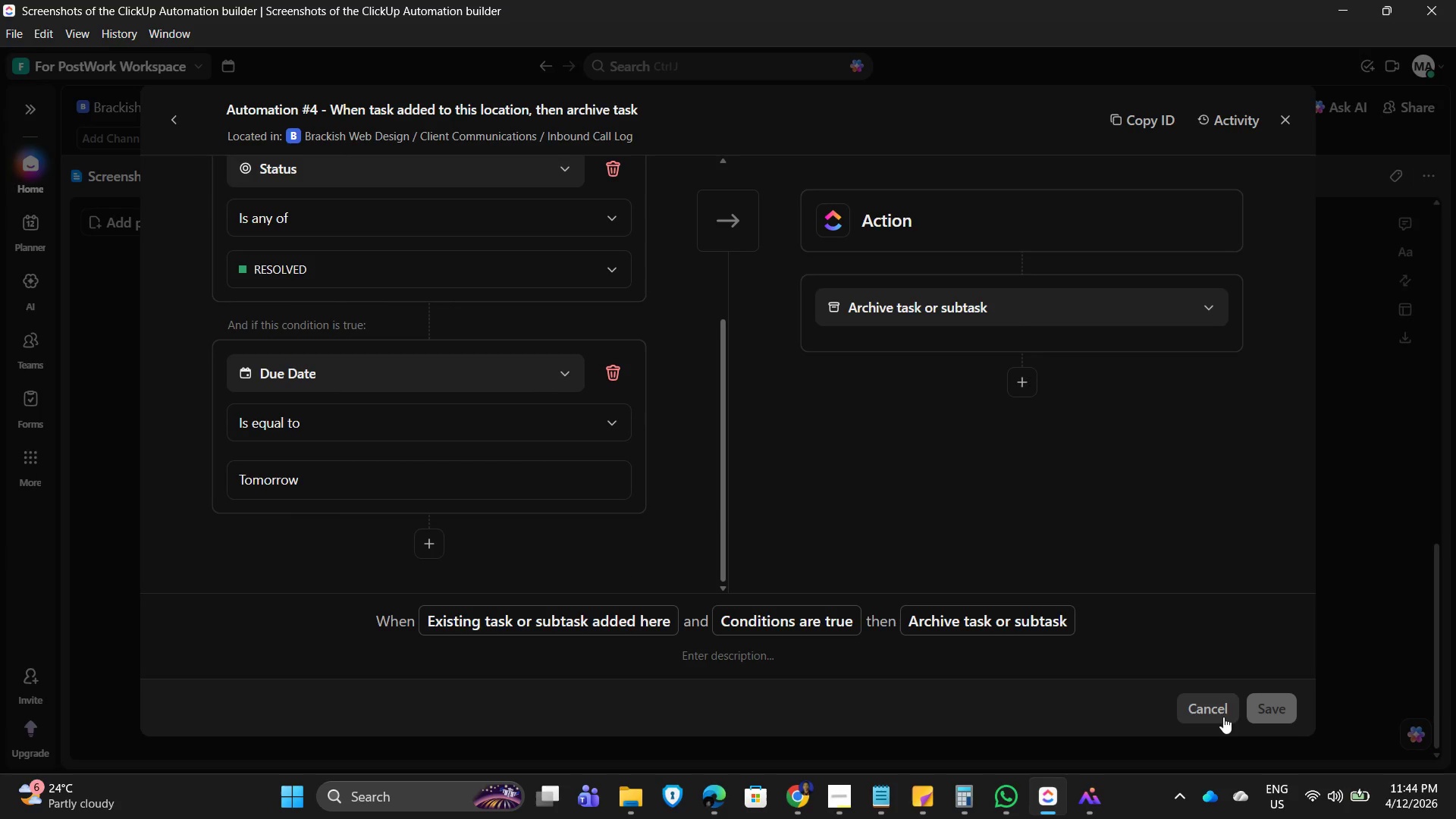 
left_click([1389, 485])
 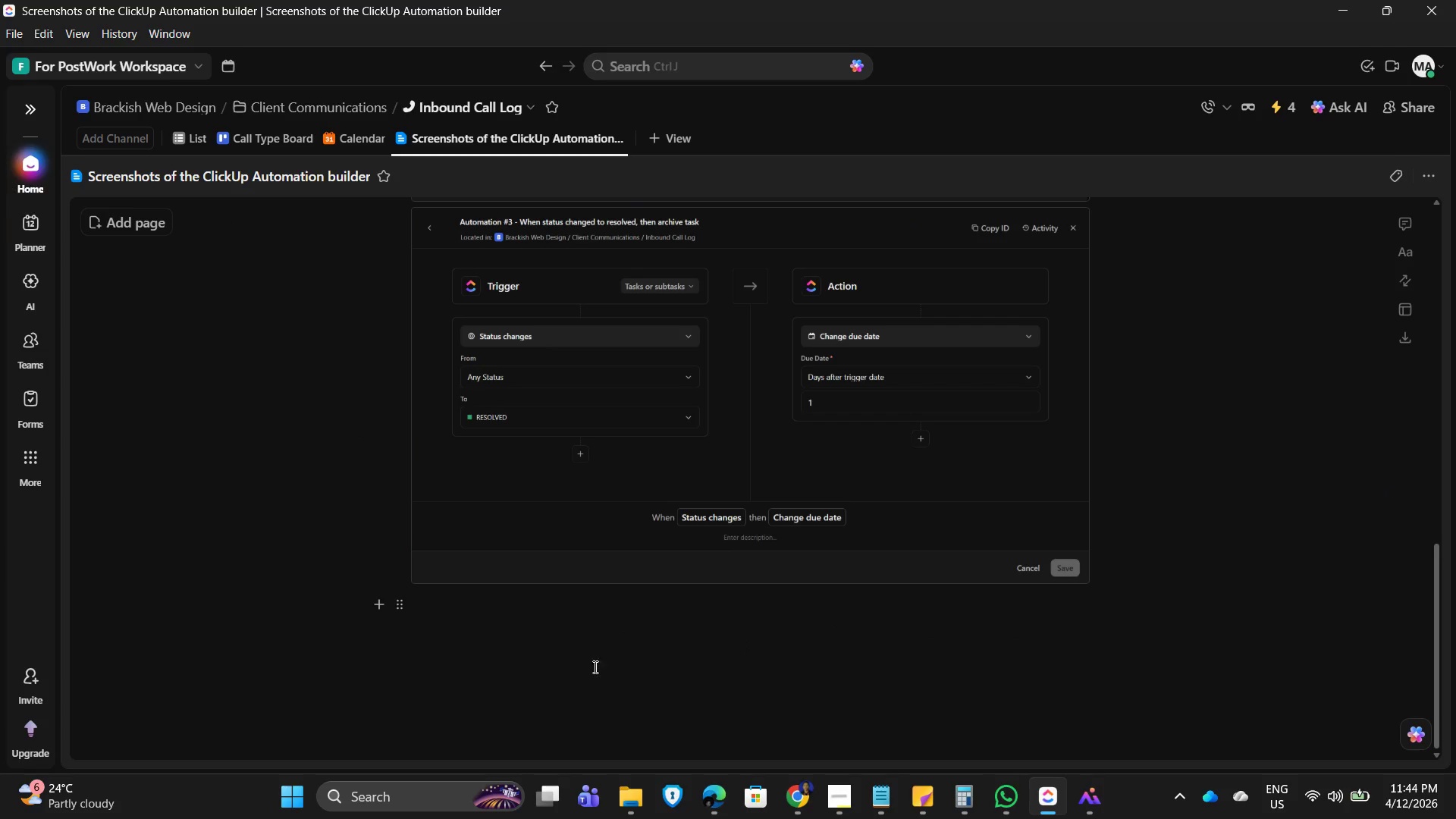 
left_click([549, 647])
 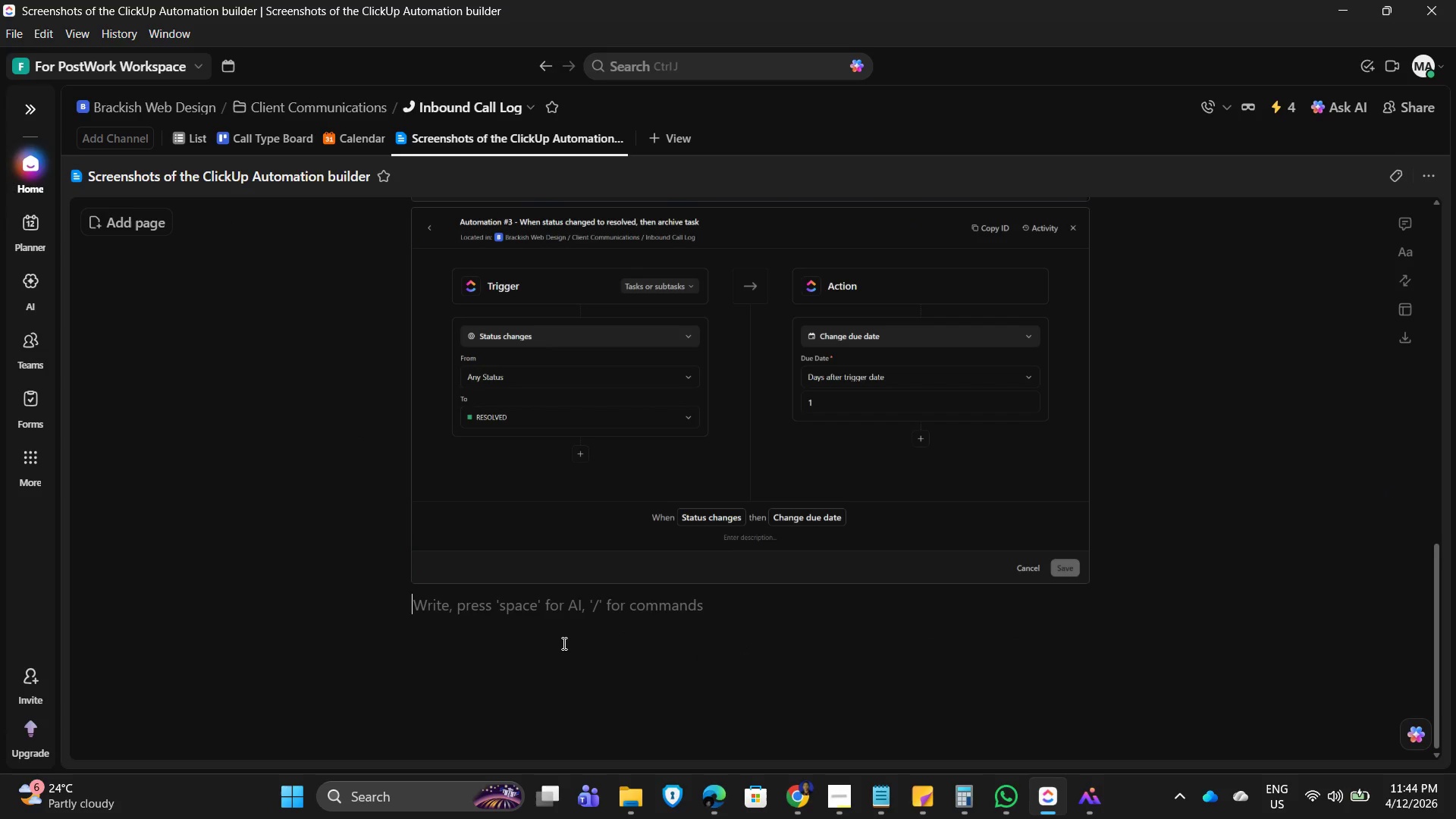 
key(Control+V)
 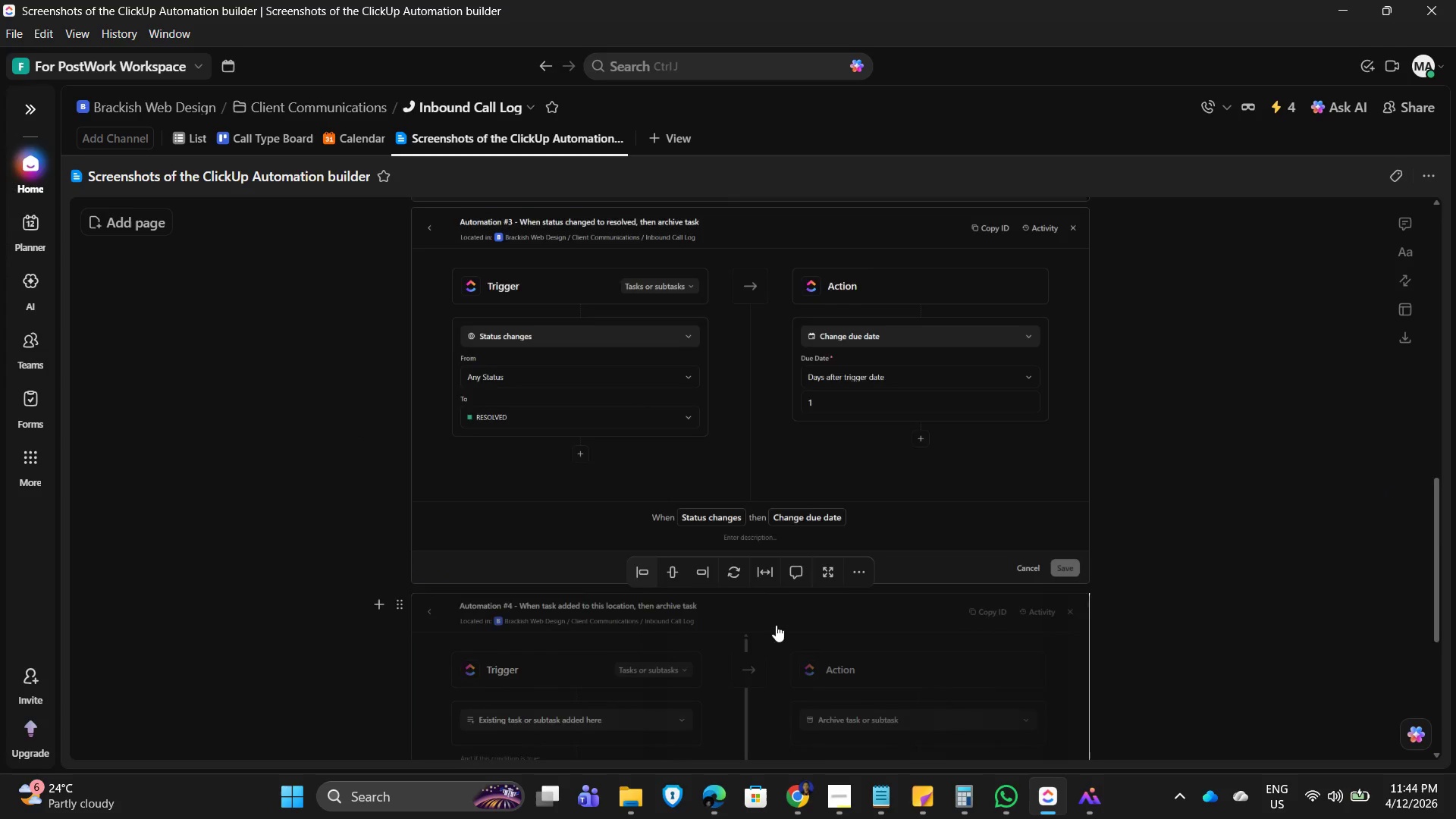 
scroll: coordinate [836, 609], scroll_direction: down, amount: 5.0
 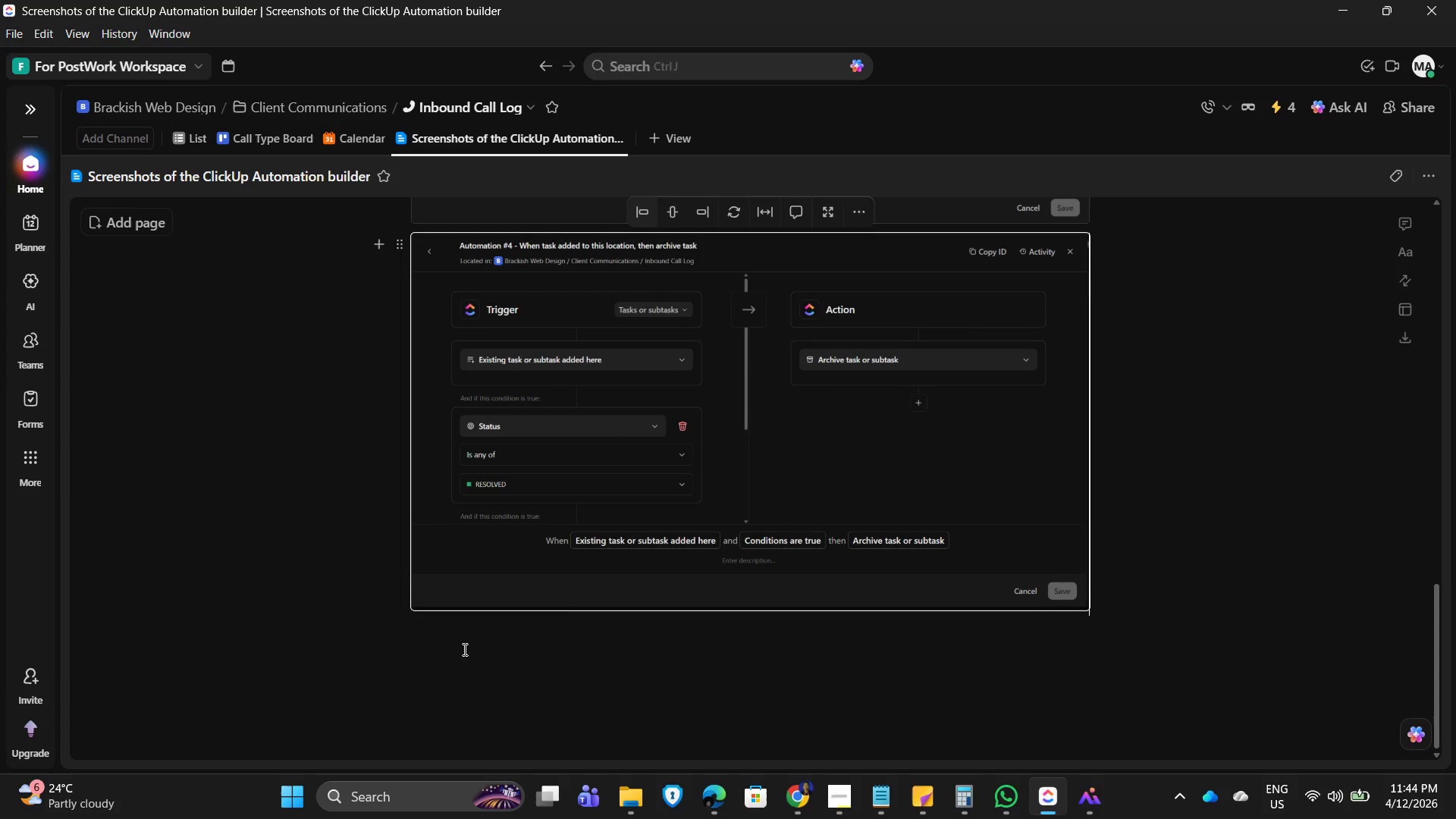 
left_click([460, 648])
 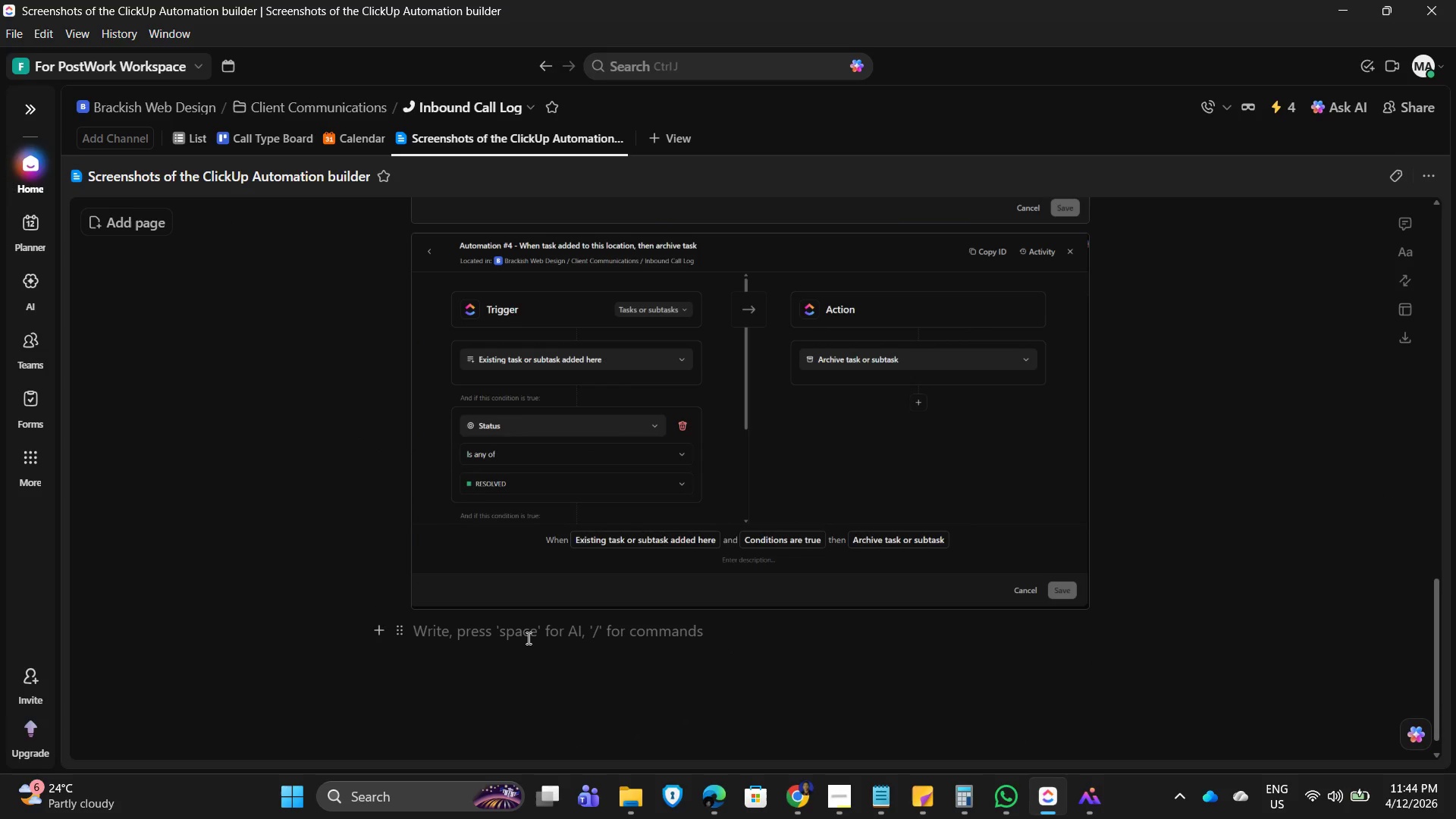 
key(Alt+AltLeft)
 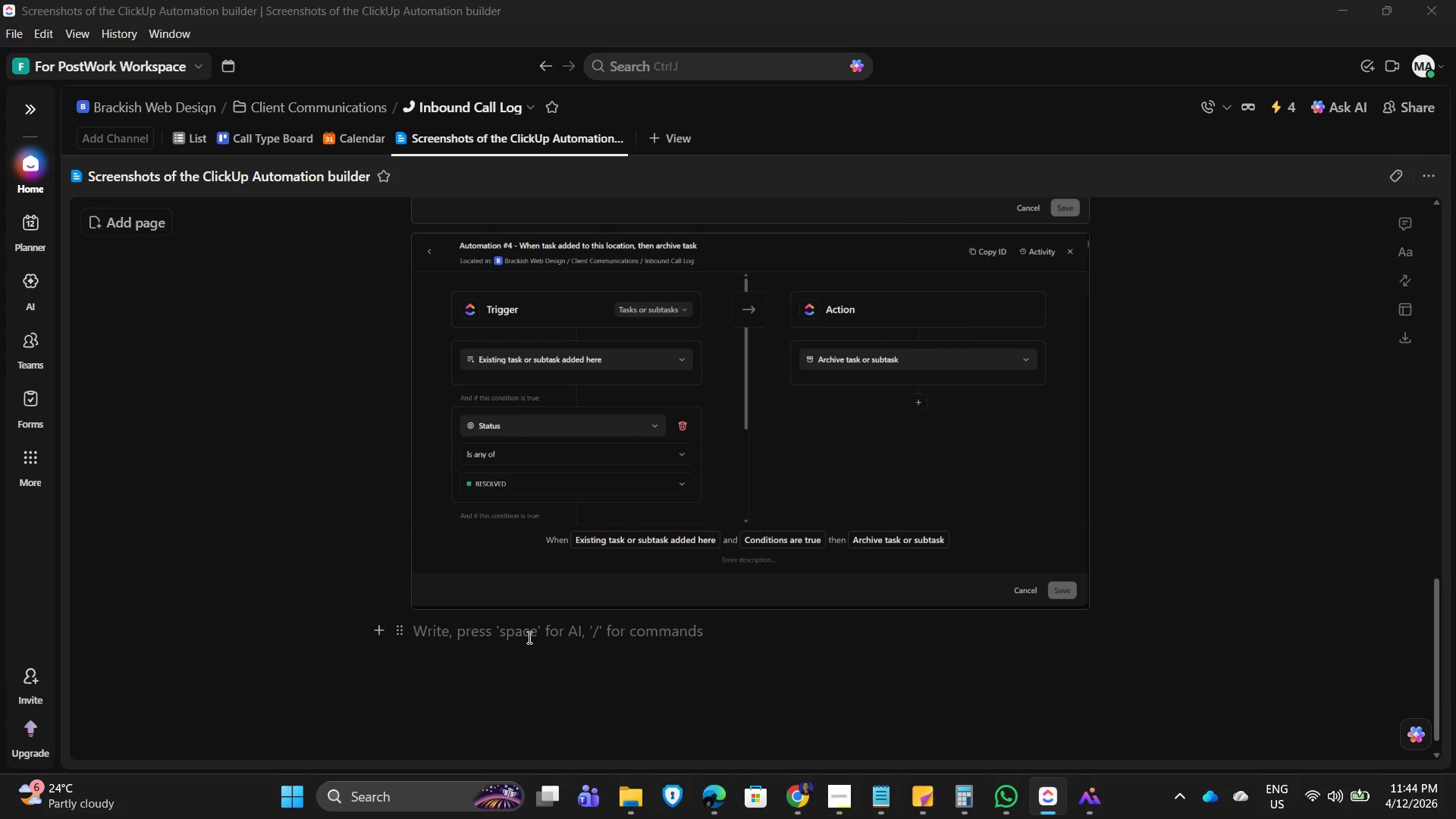 
key(Alt+Tab)